 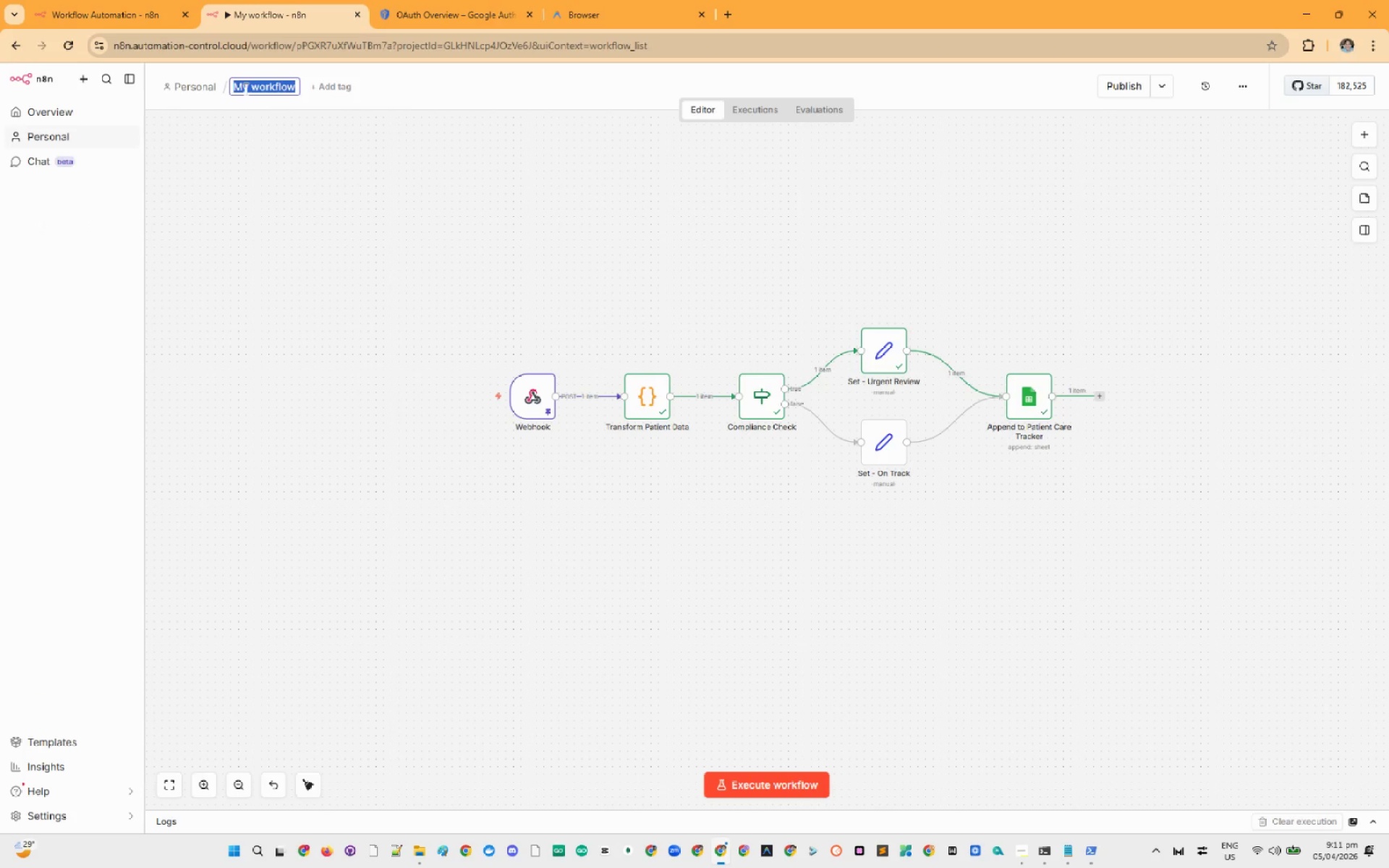 
key(Control+V)
 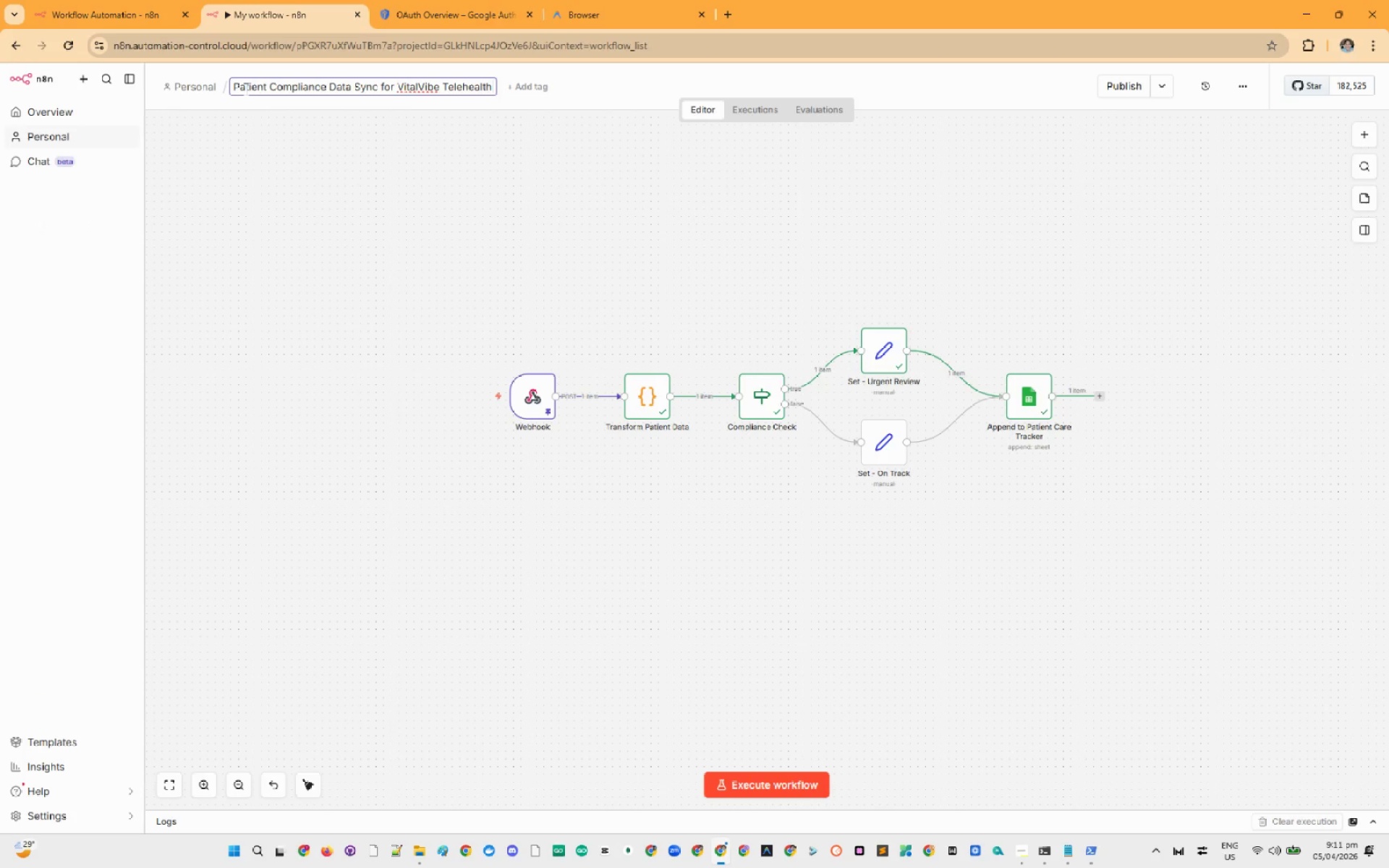 
type( WorkFlow)
 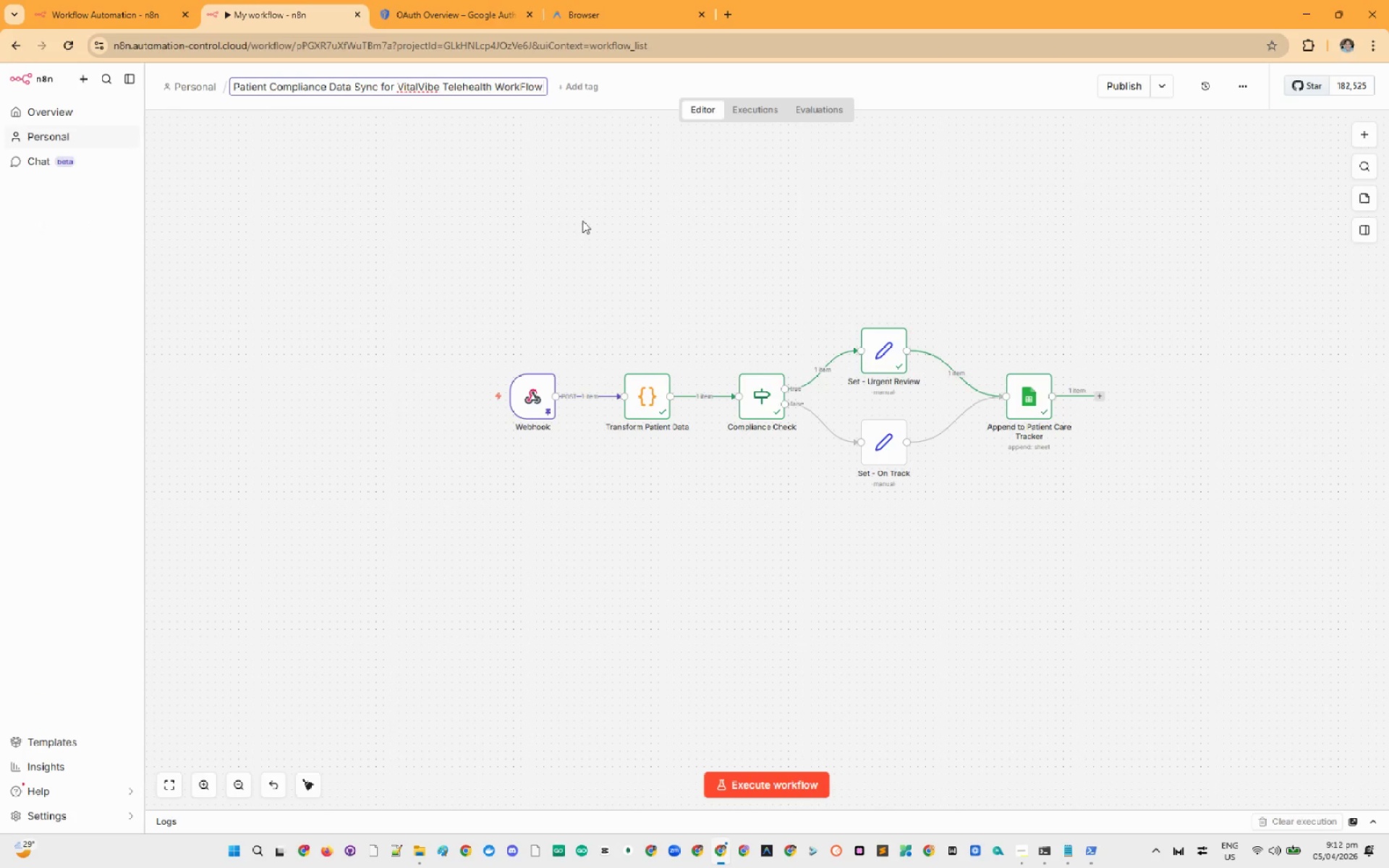 
left_click([594, 208])
 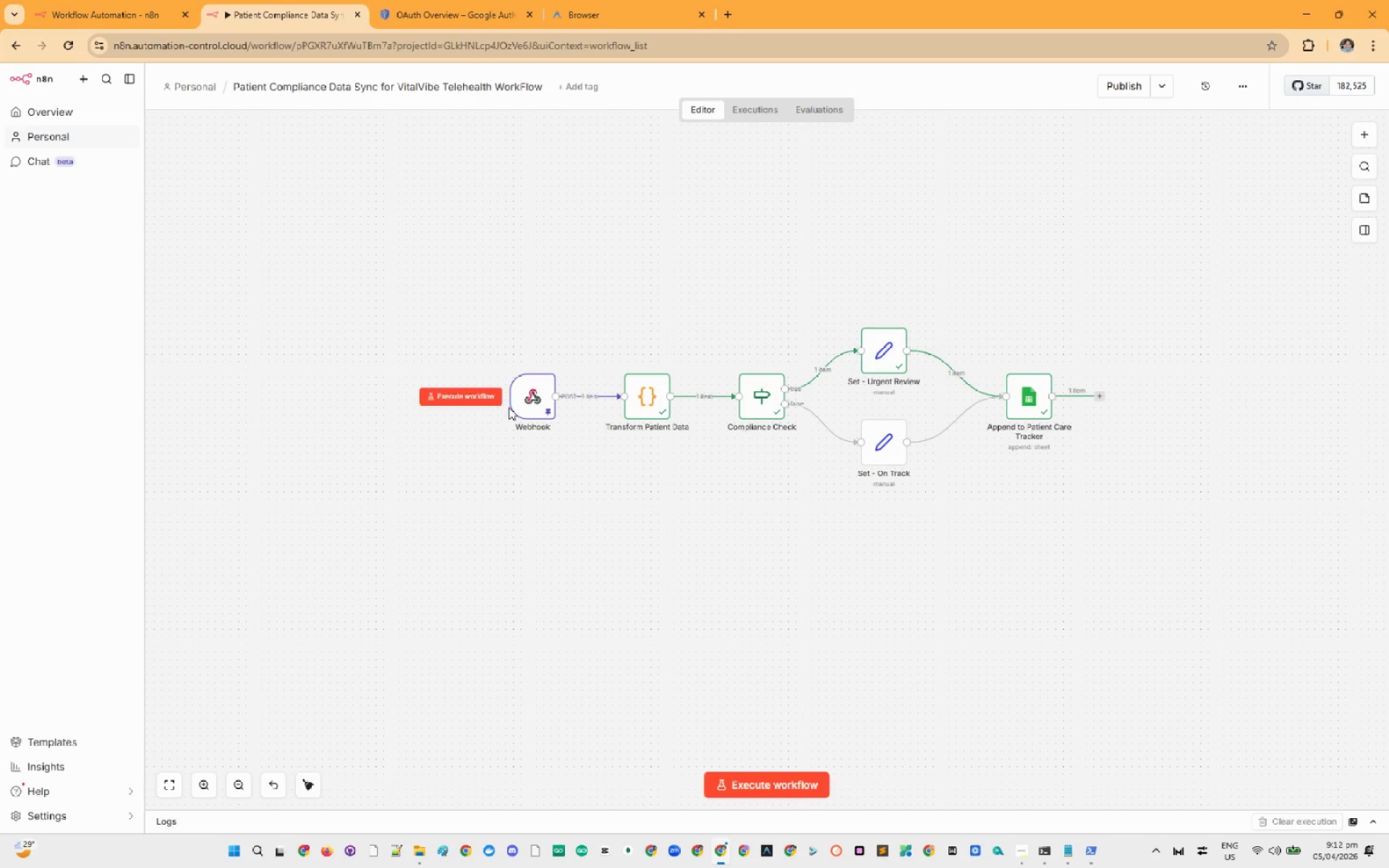 
double_click([522, 403])
 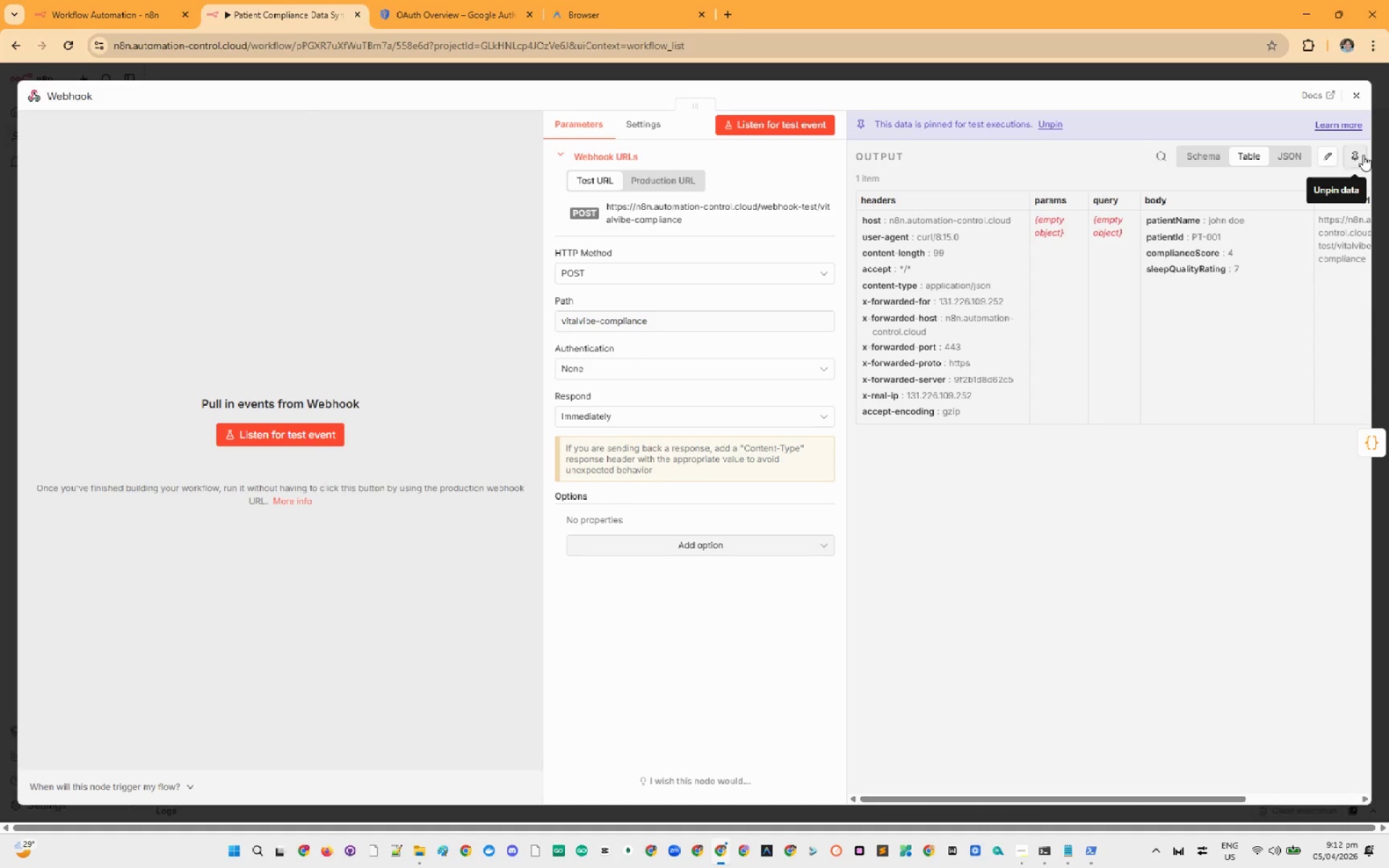 
wait(5.09)
 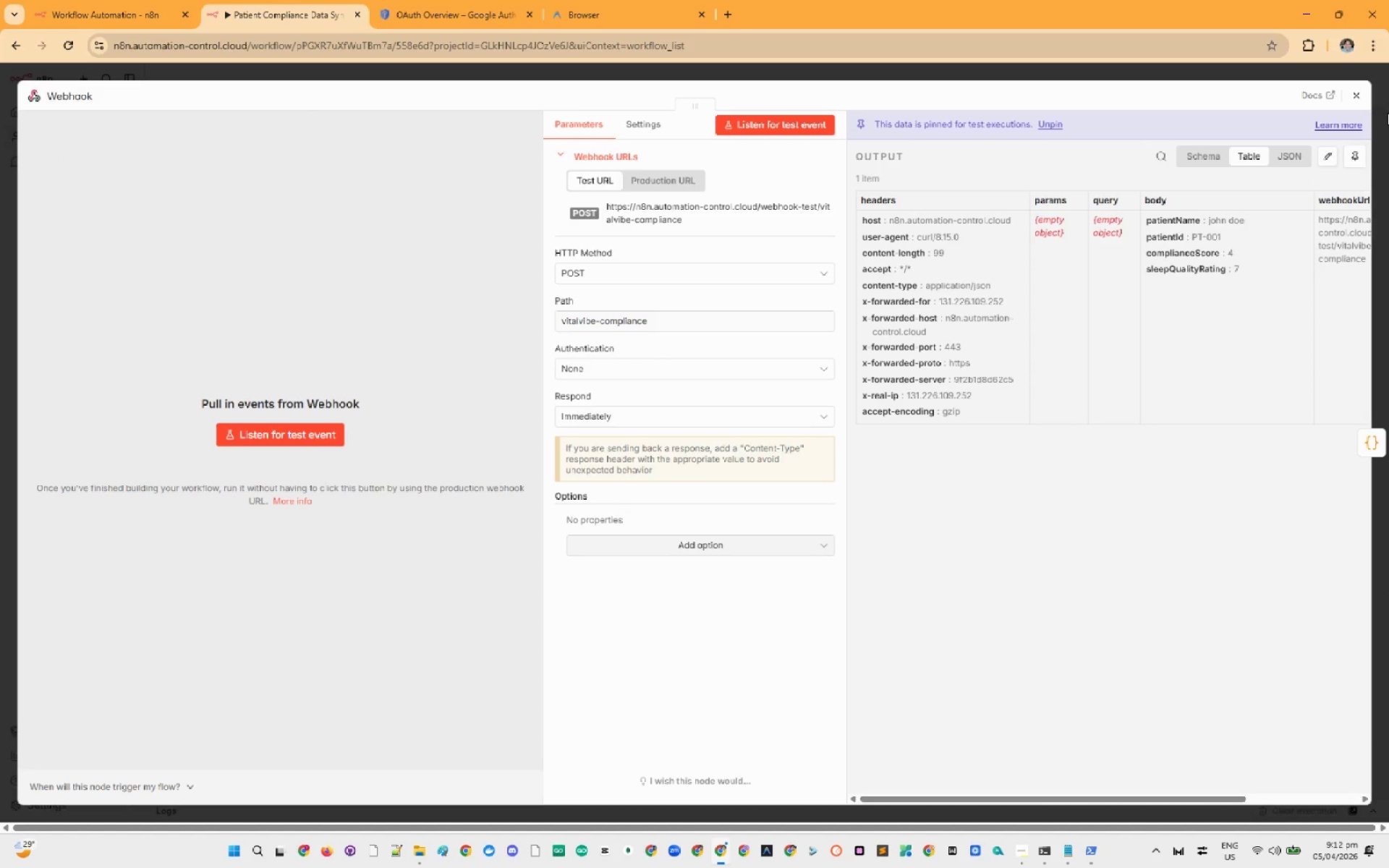 
left_click([1363, 155])
 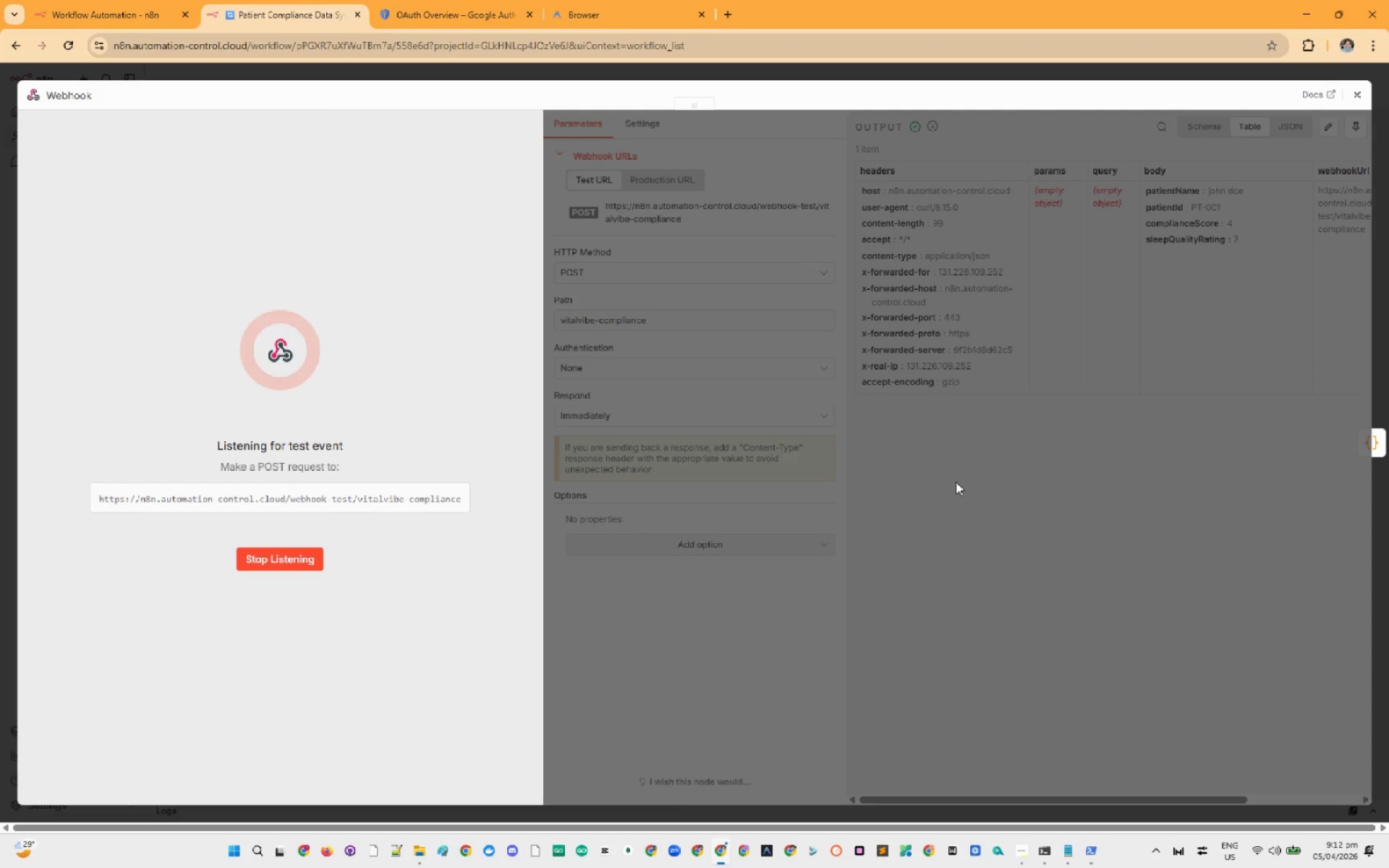 
wait(5.51)
 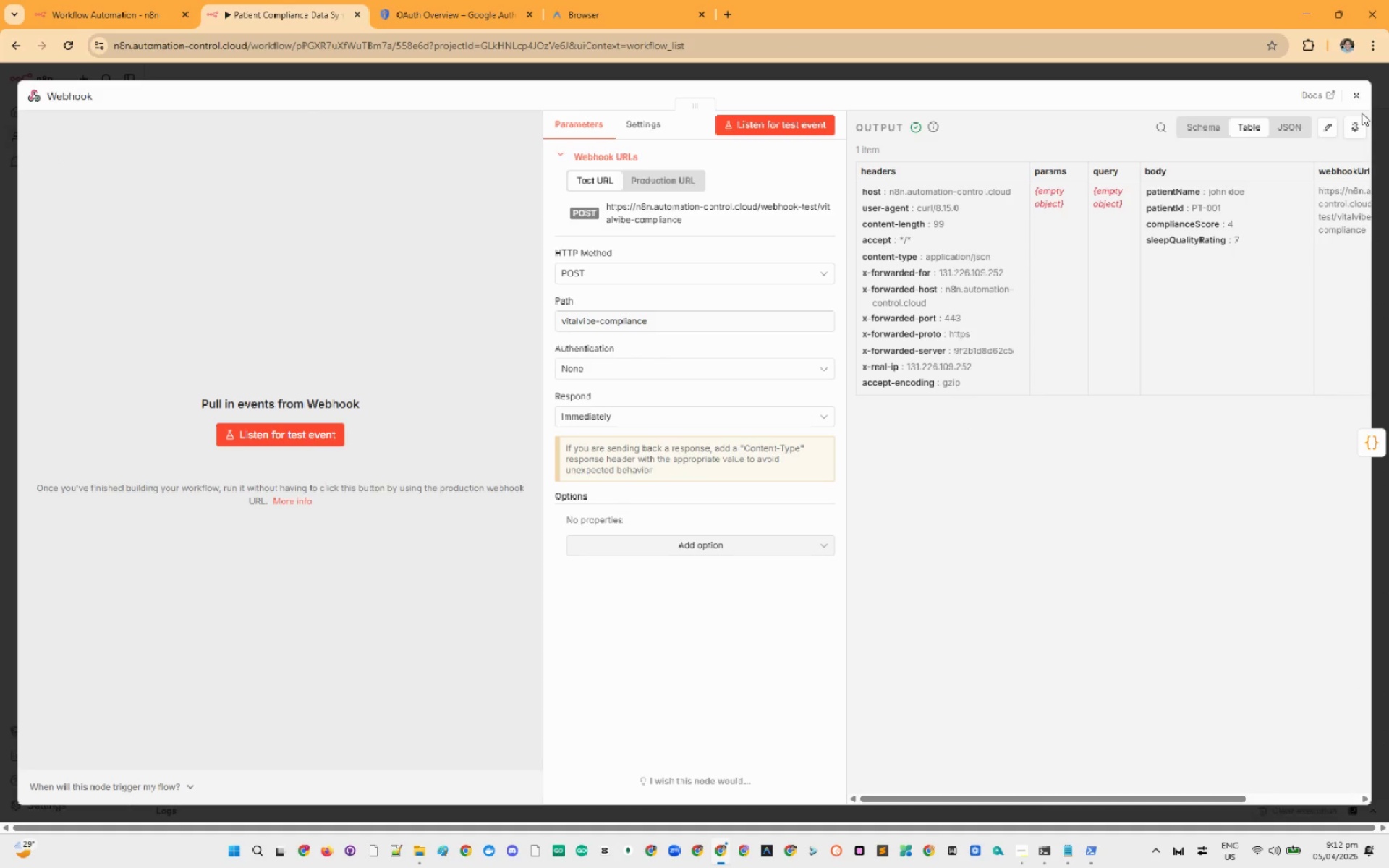 
left_click([1063, 846])
 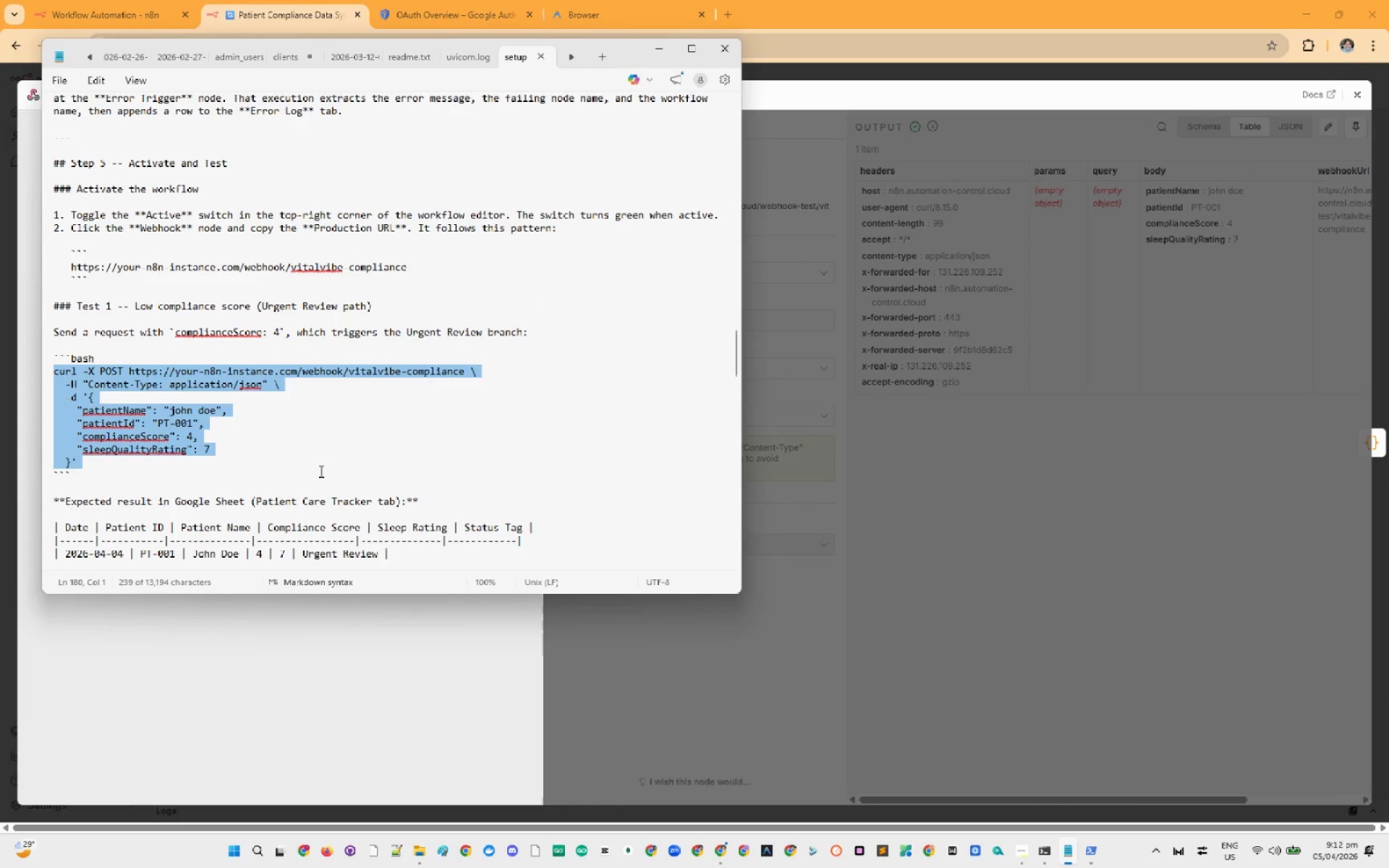 
scroll: coordinate [320, 470], scroll_direction: up, amount: 1.0
 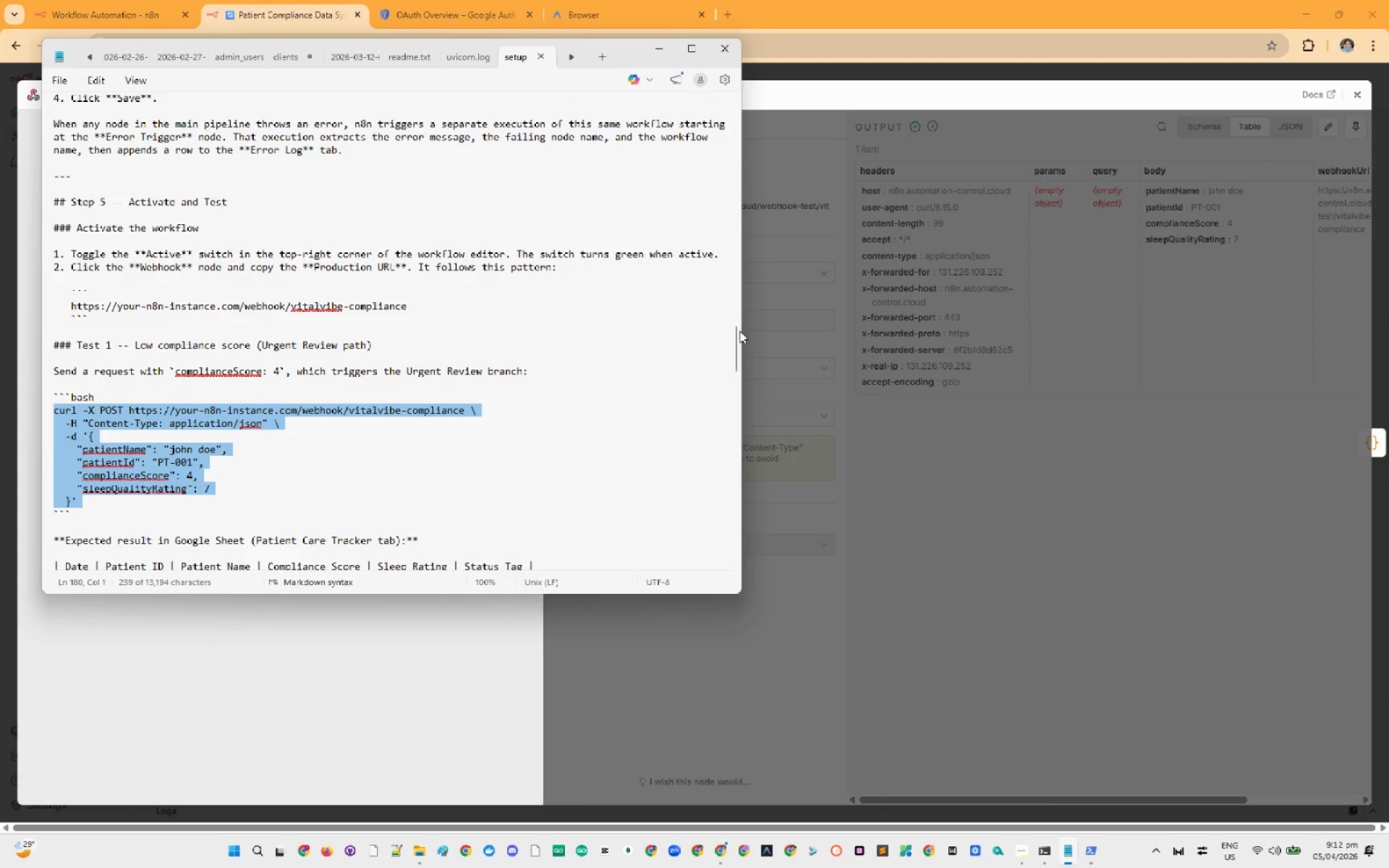 
left_click_drag(start_coordinate=[734, 340], to_coordinate=[744, 375])
 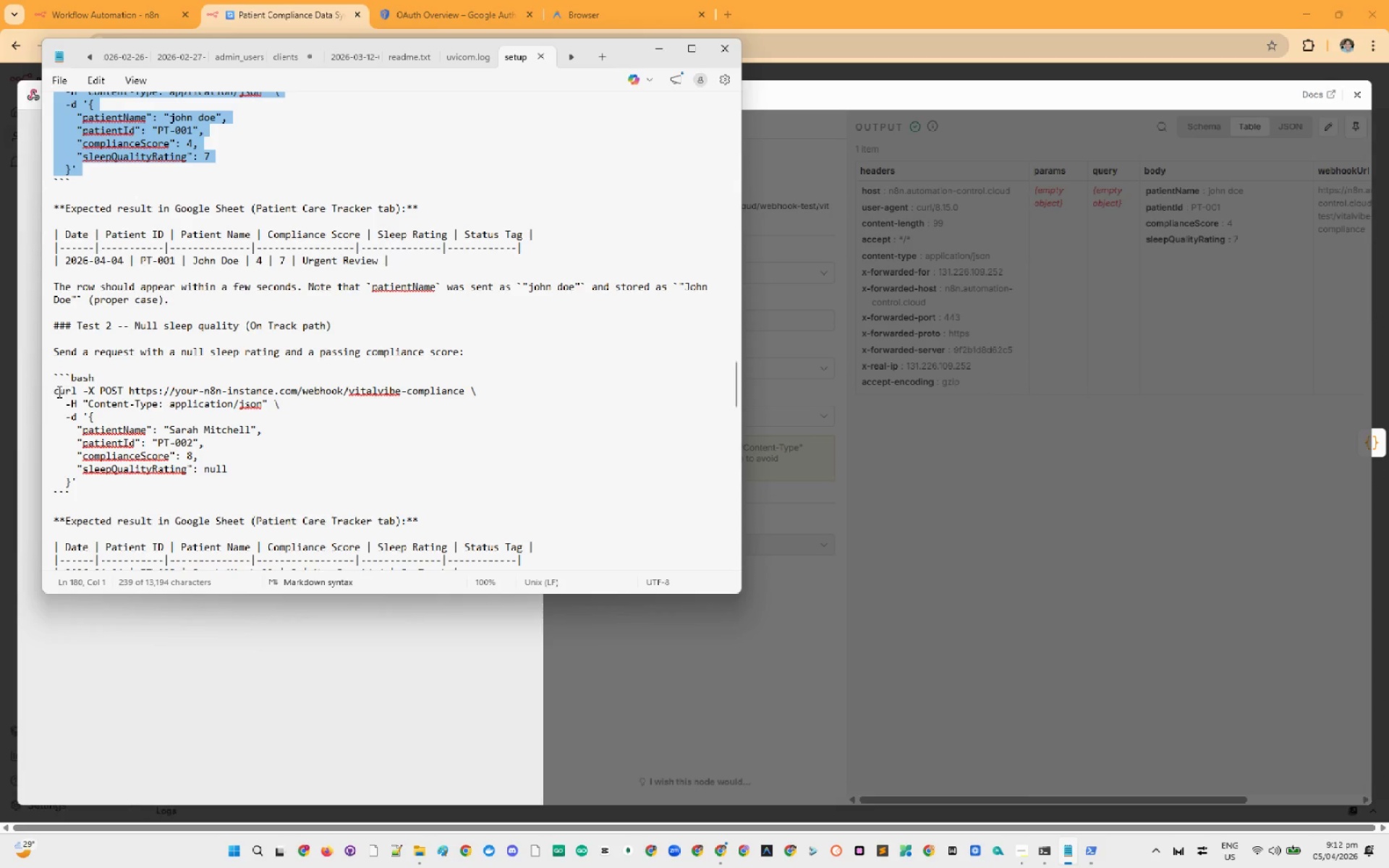 
left_click([51, 390])
 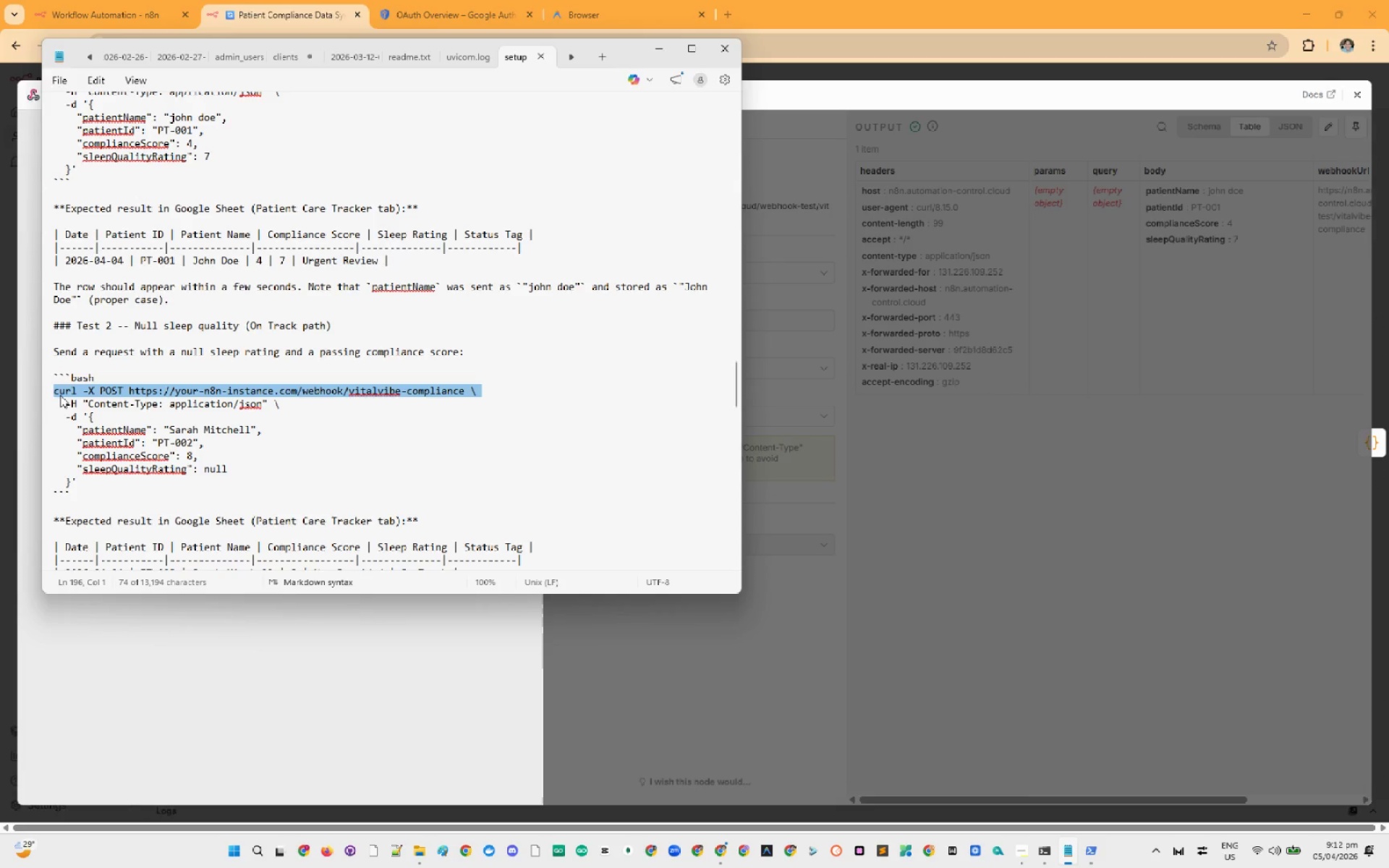 
left_click([54, 388])
 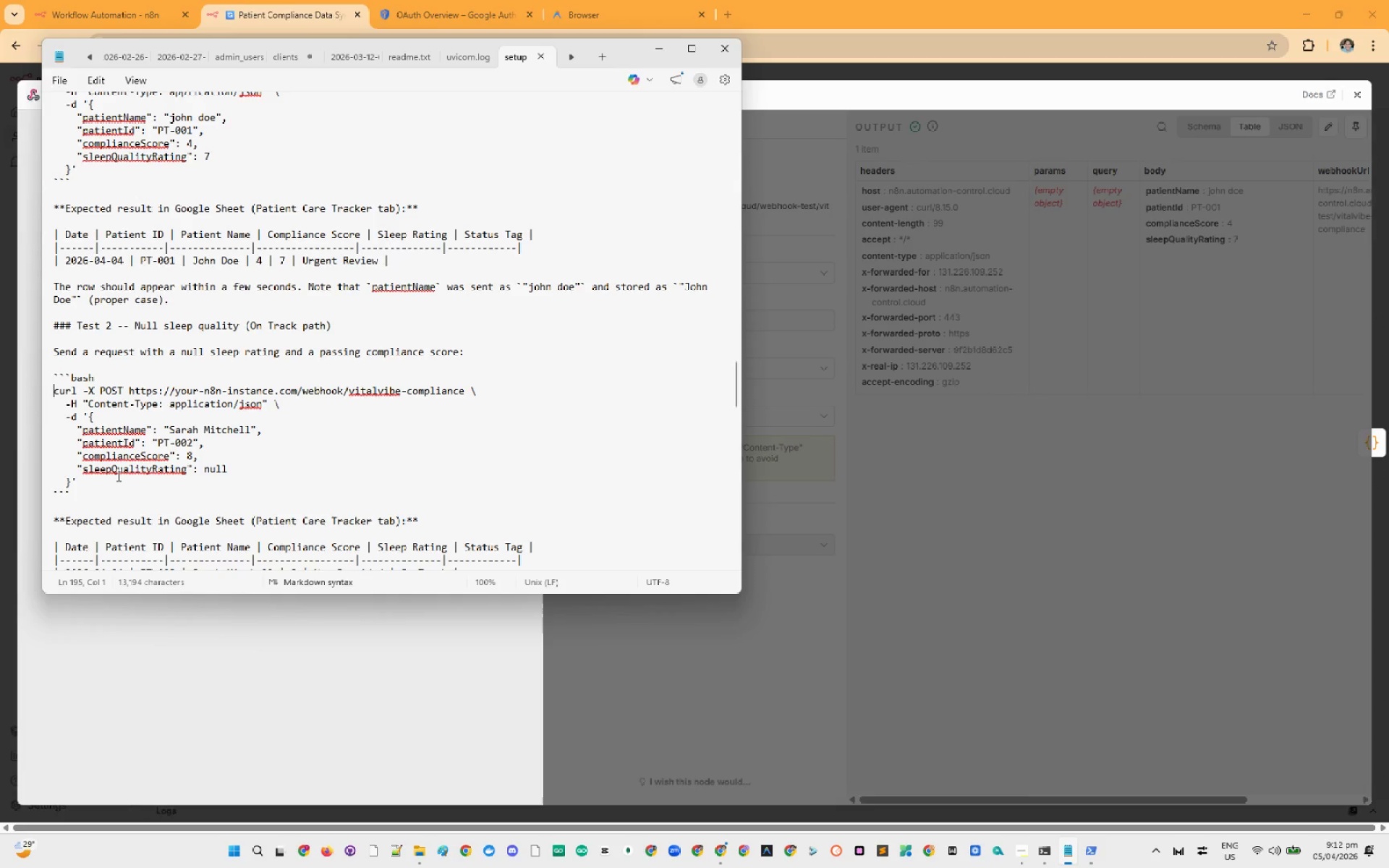 
hold_key(key=ShiftLeft, duration=0.81)
left_click([107, 478])
 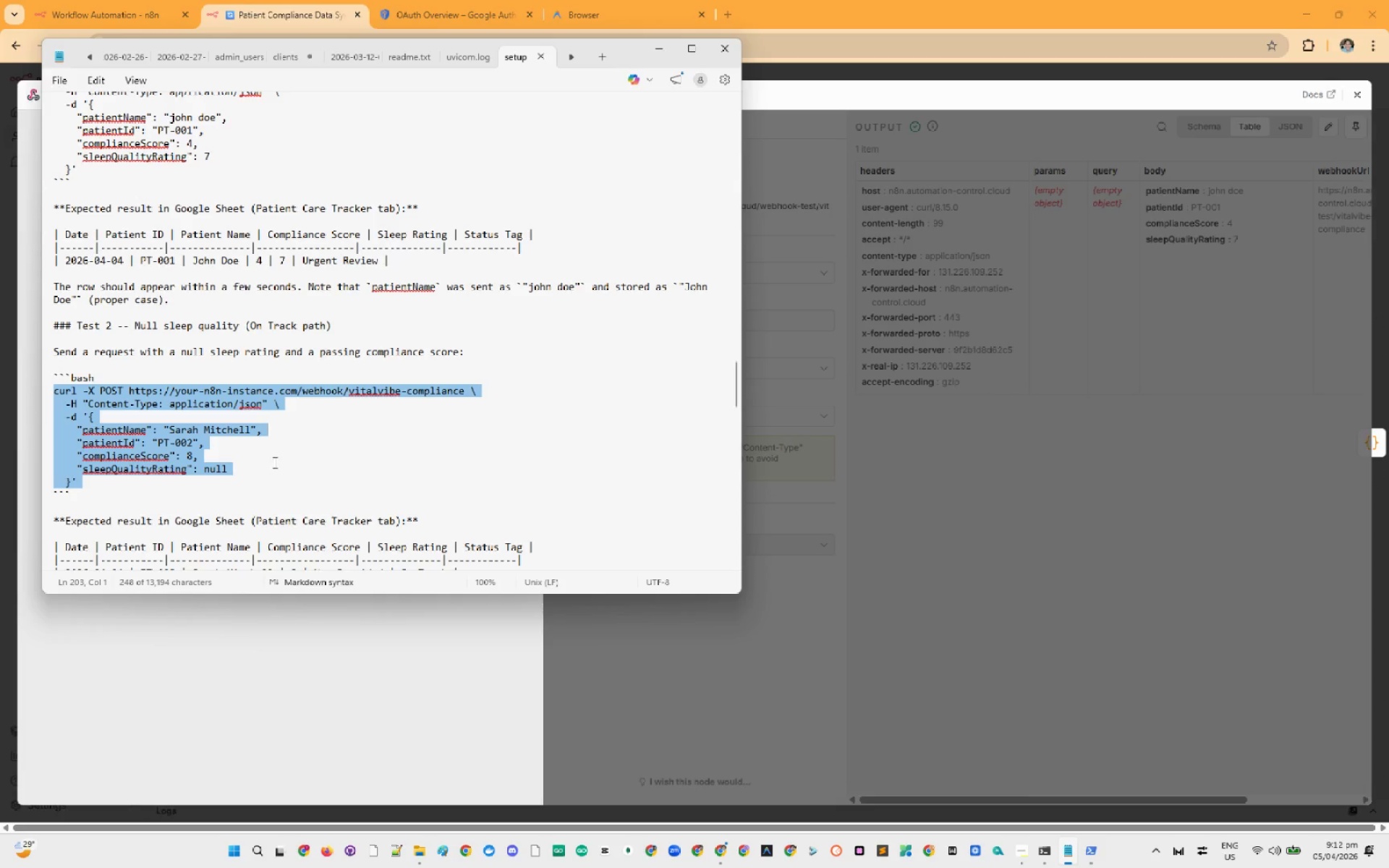 
hold_key(key=ShiftLeft, duration=12.17)
 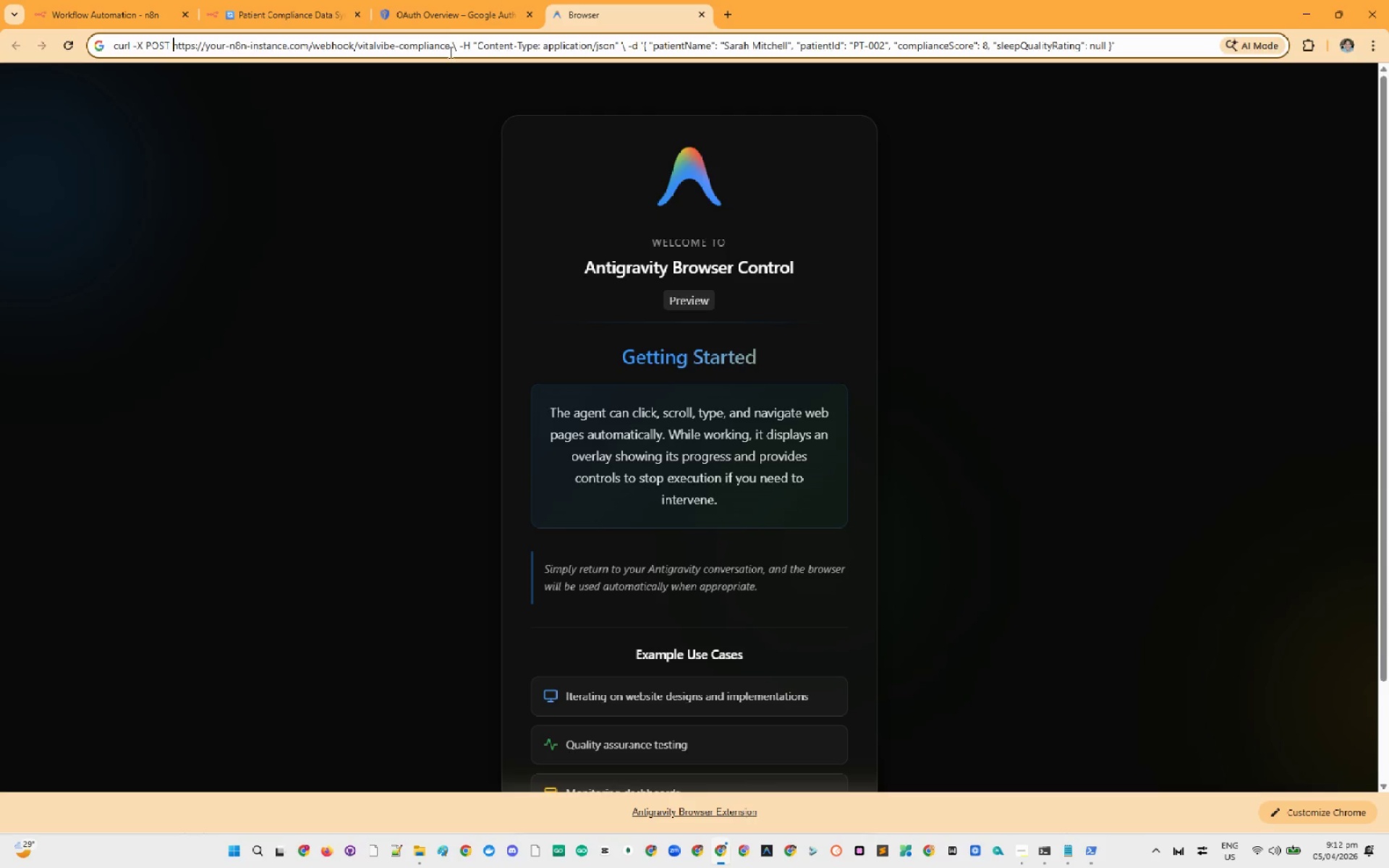 
key(Control+C)
 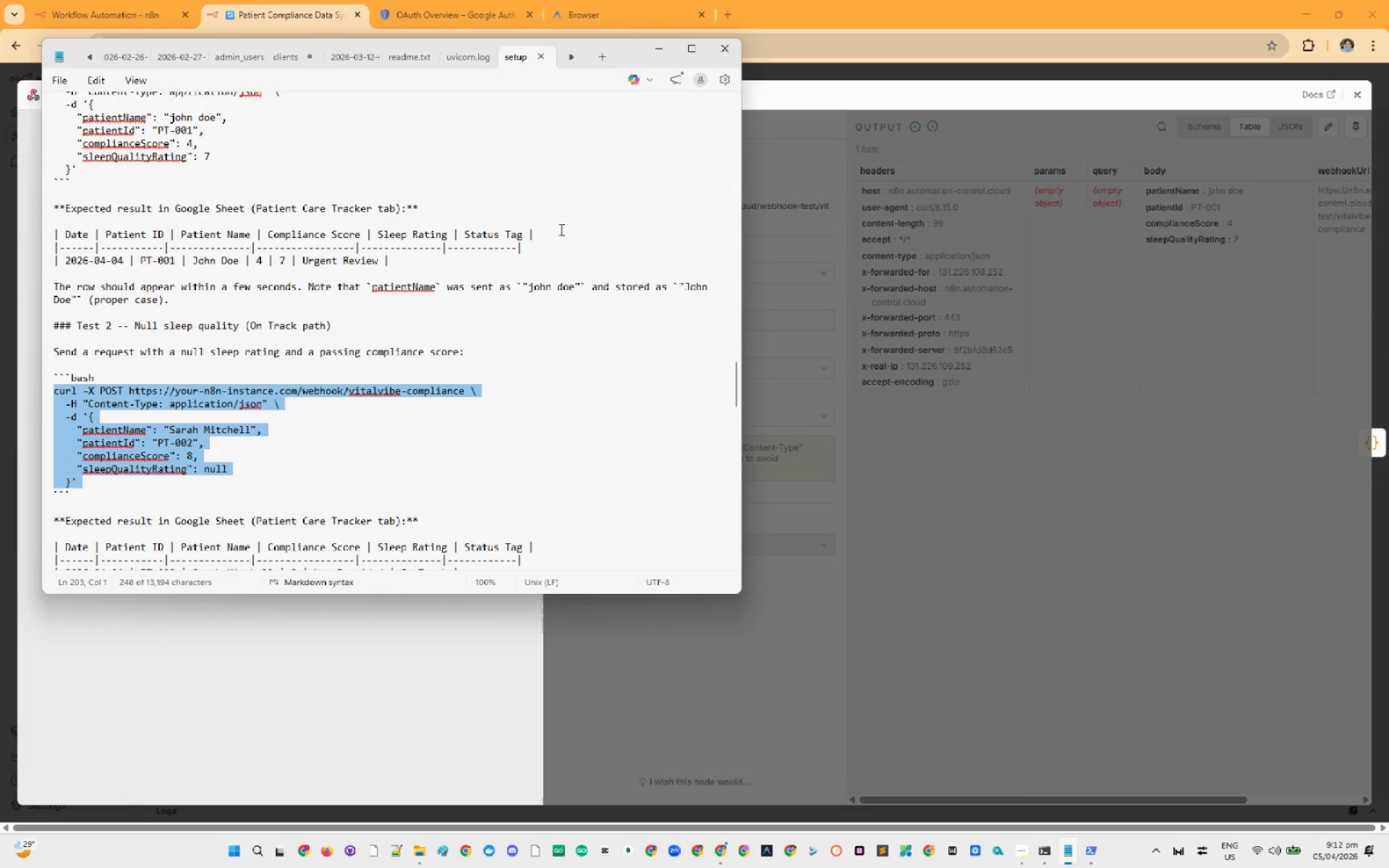 
key(Control+C)
 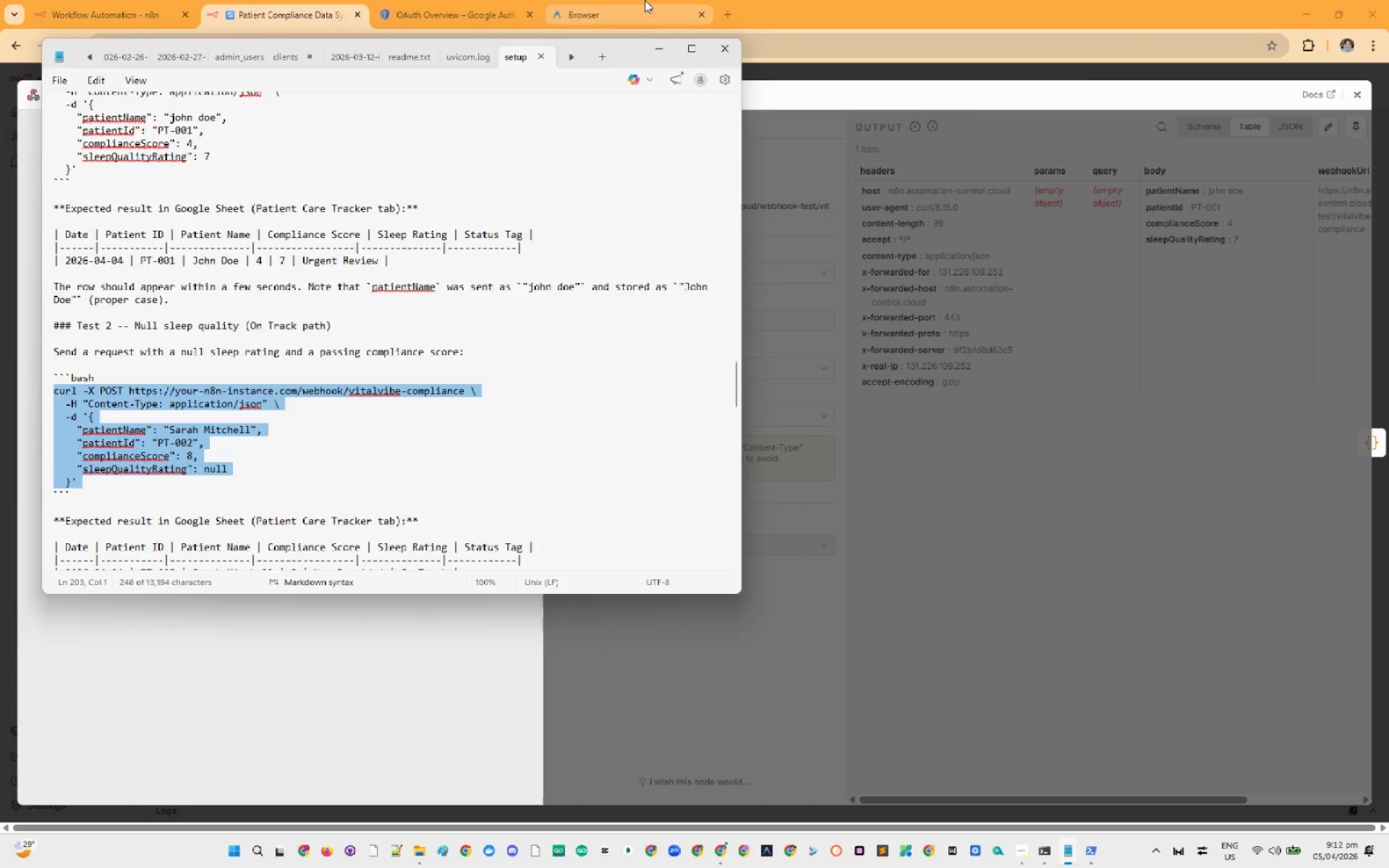 
left_click([645, 0])
 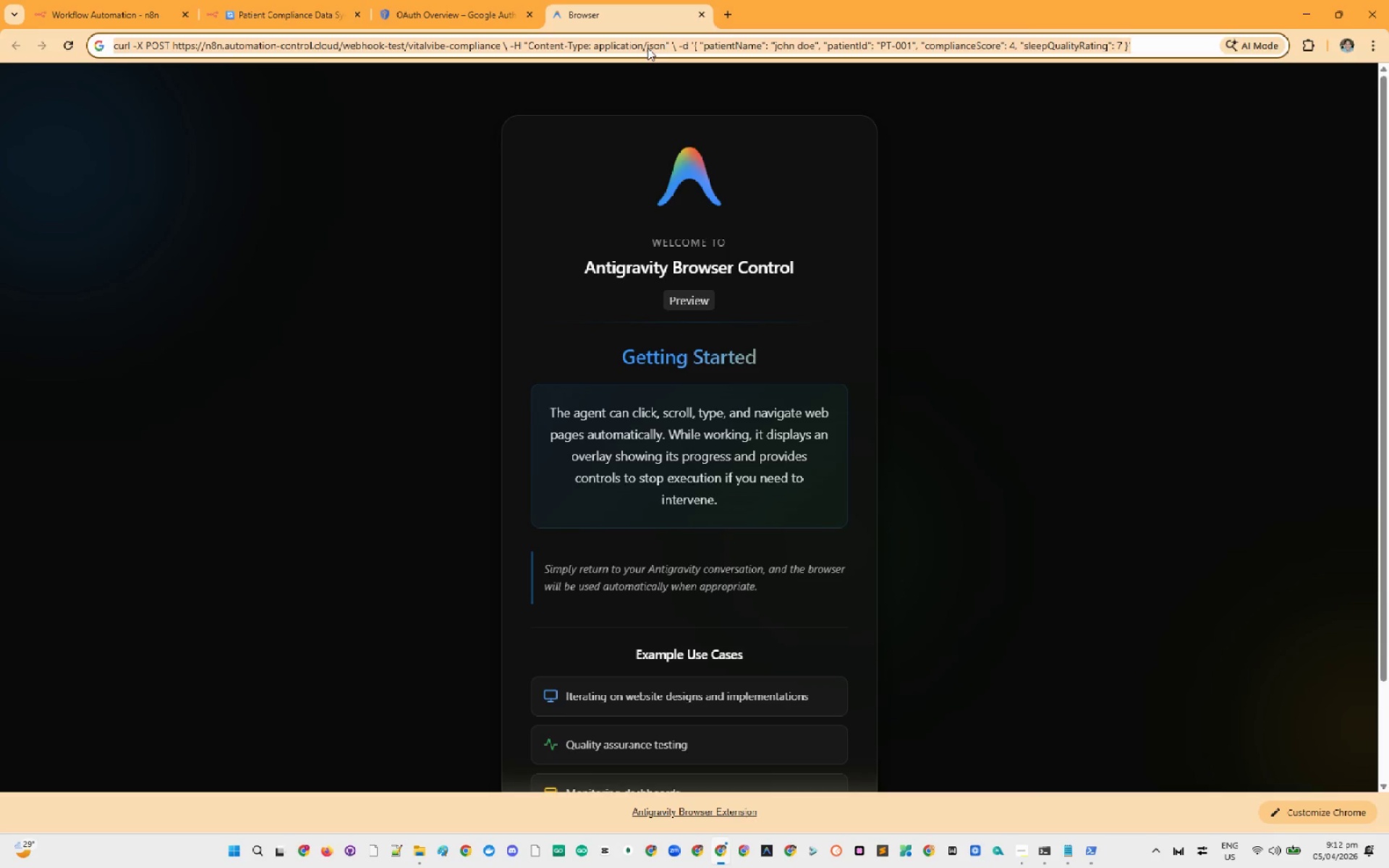 
left_click([656, 44])
 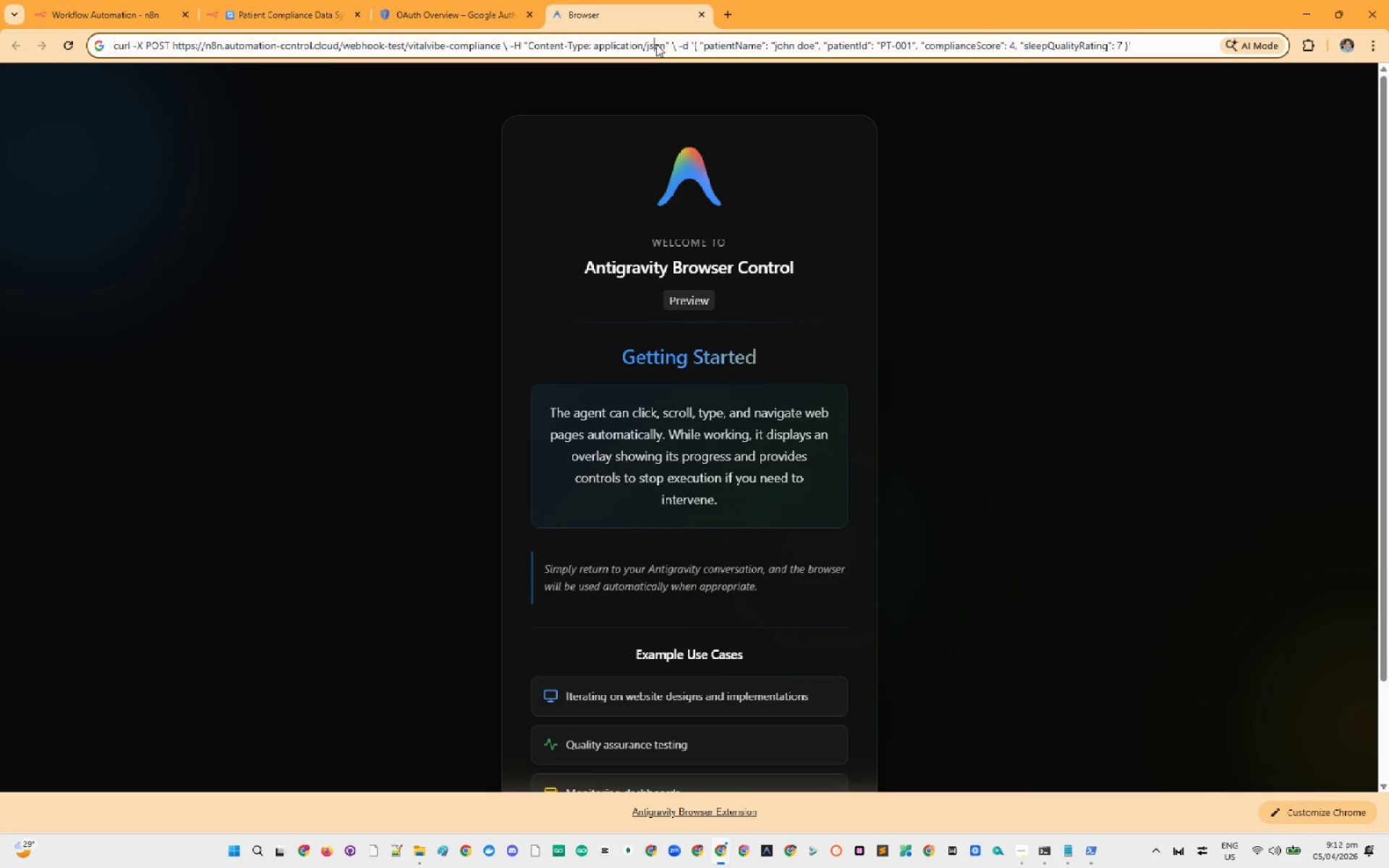 
key(Control+A)
 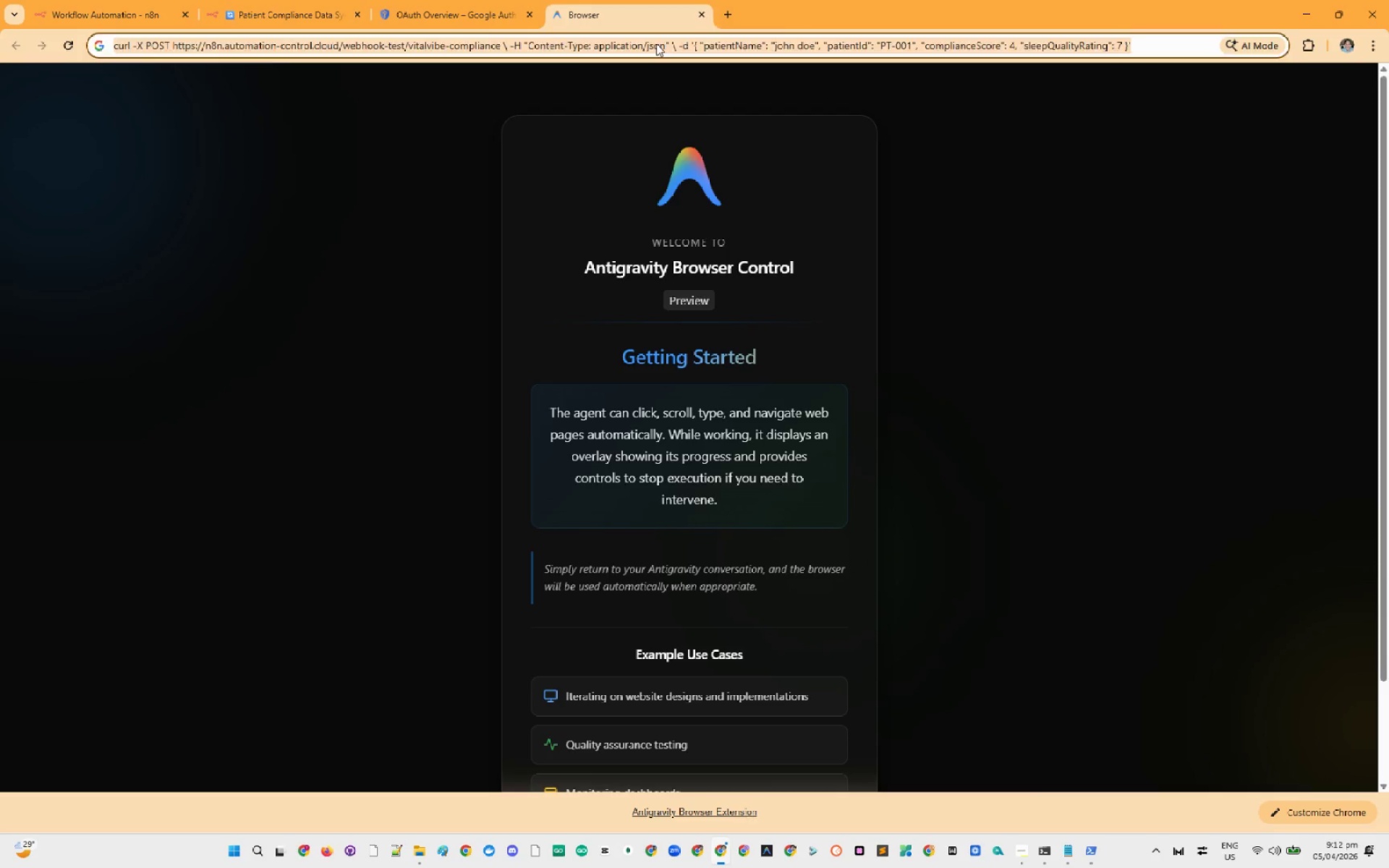 
key(Control+V)
 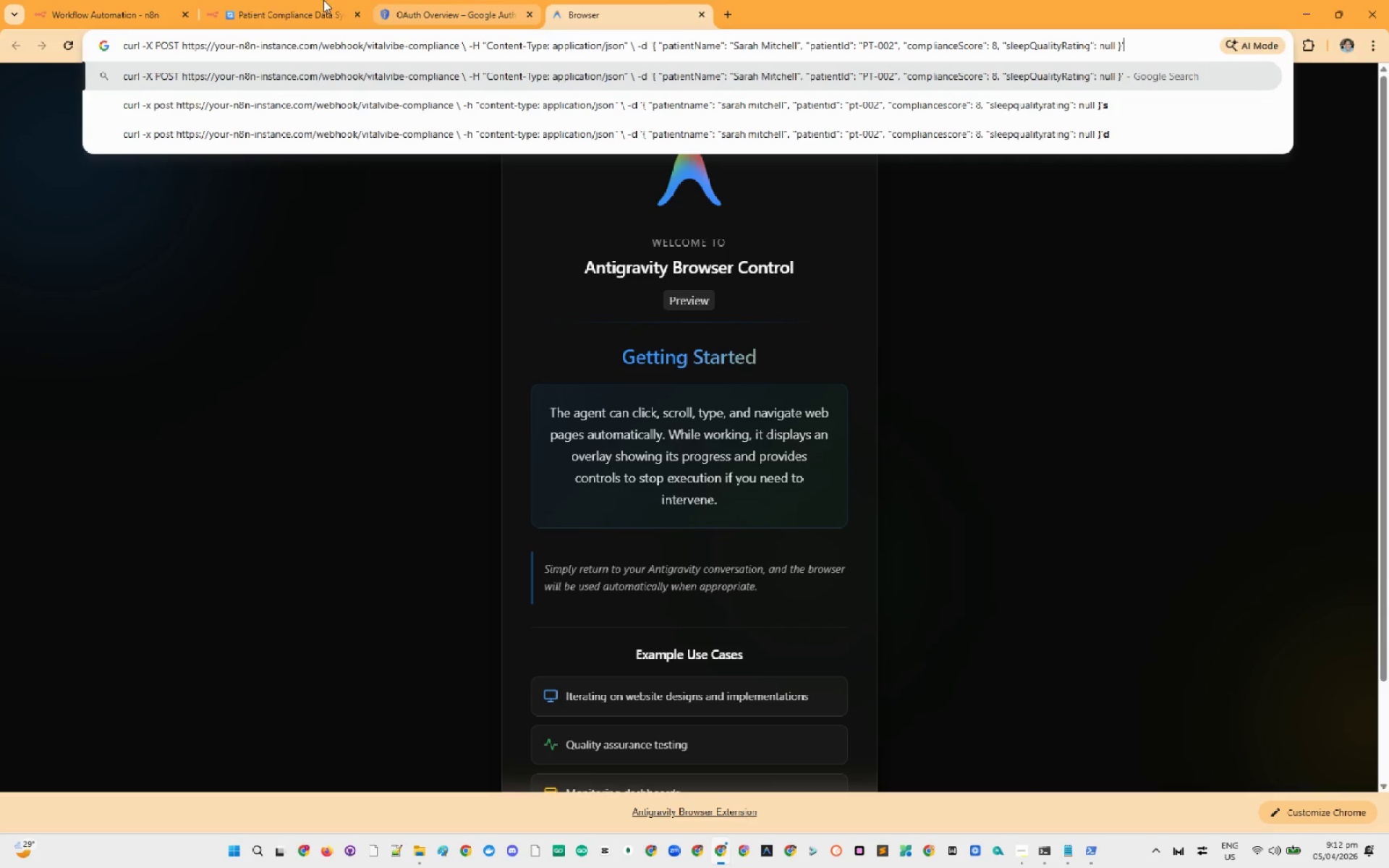 
left_click([281, 0])
 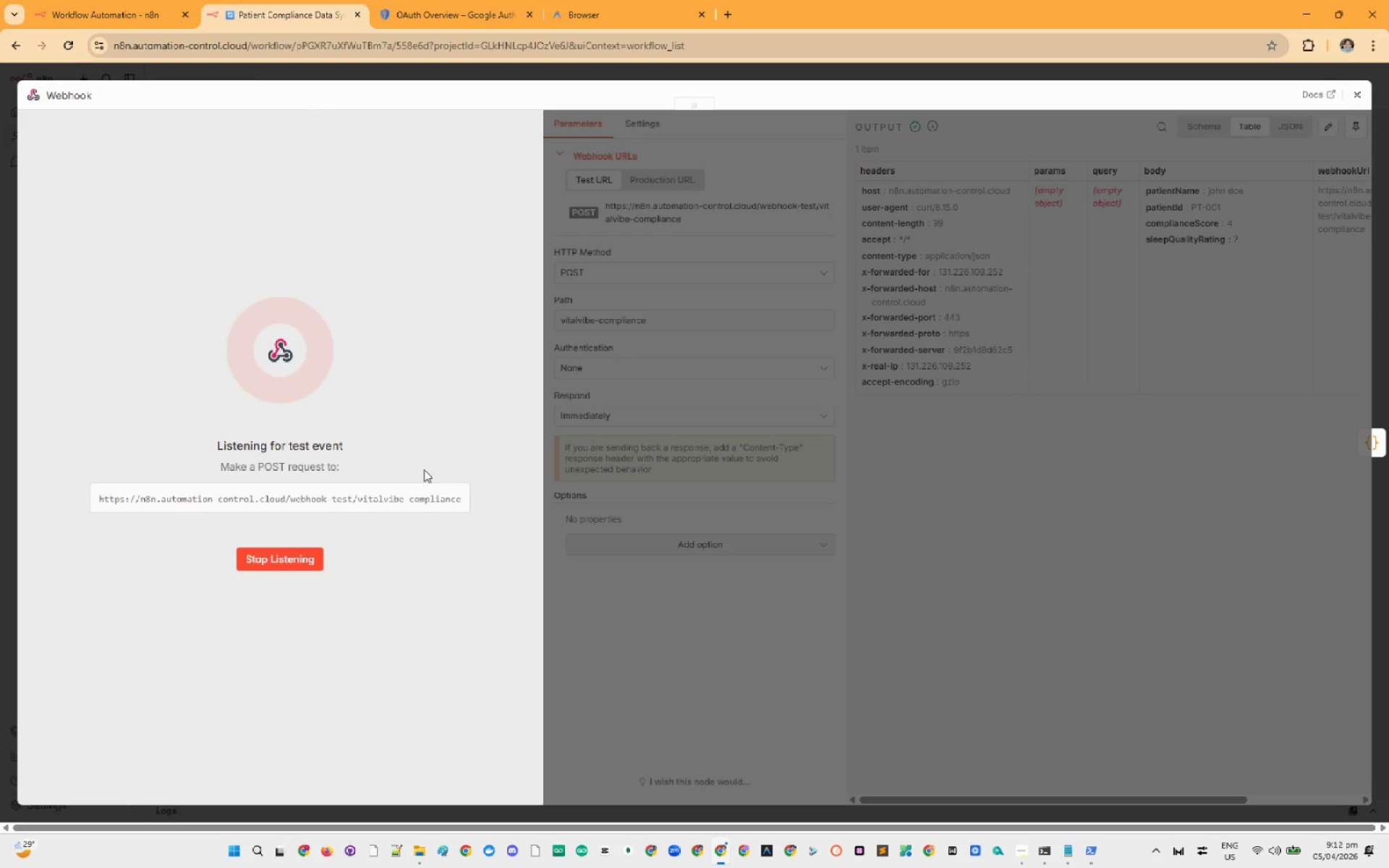 
left_click([452, 494])
 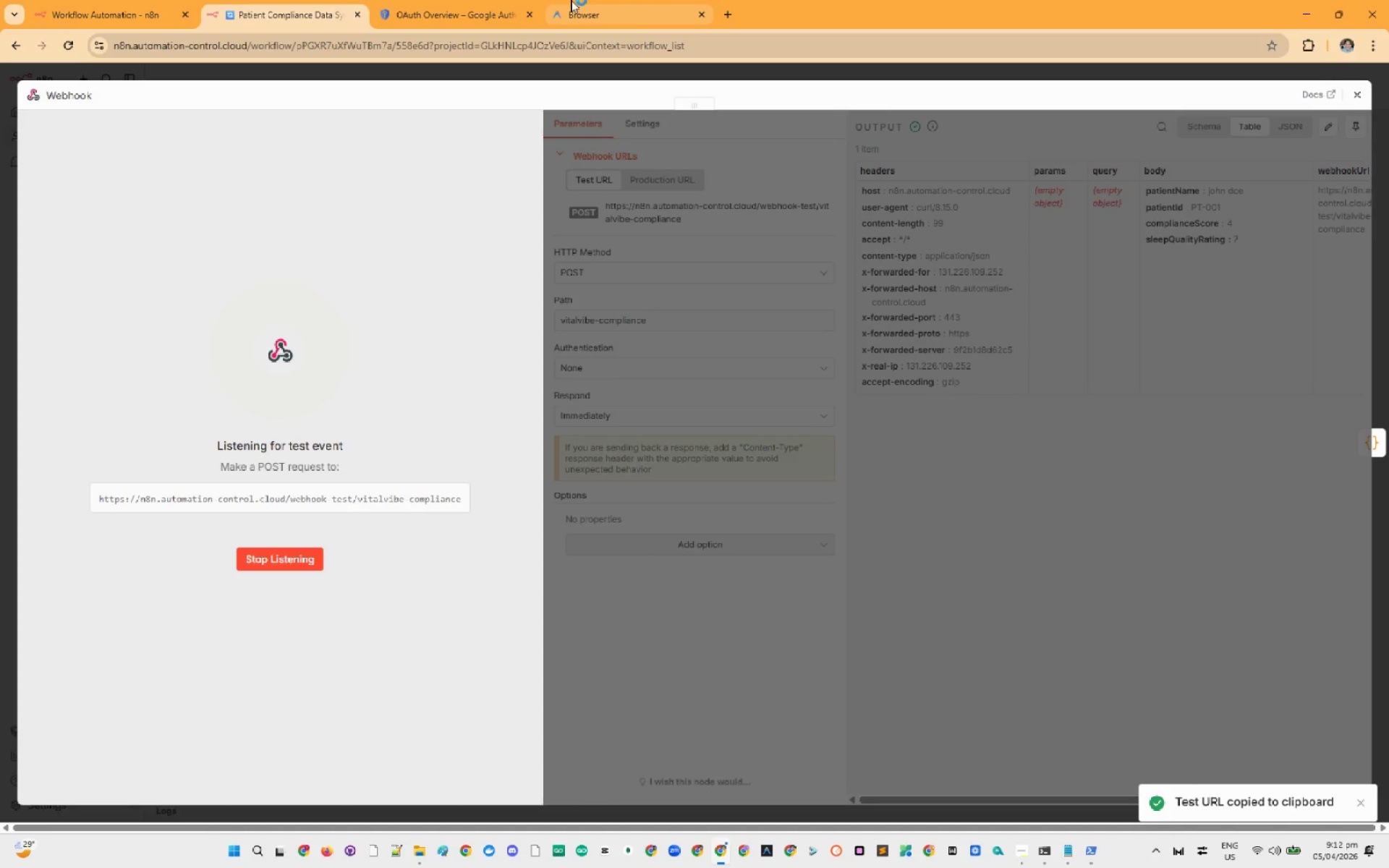 
left_click([433, 3])
 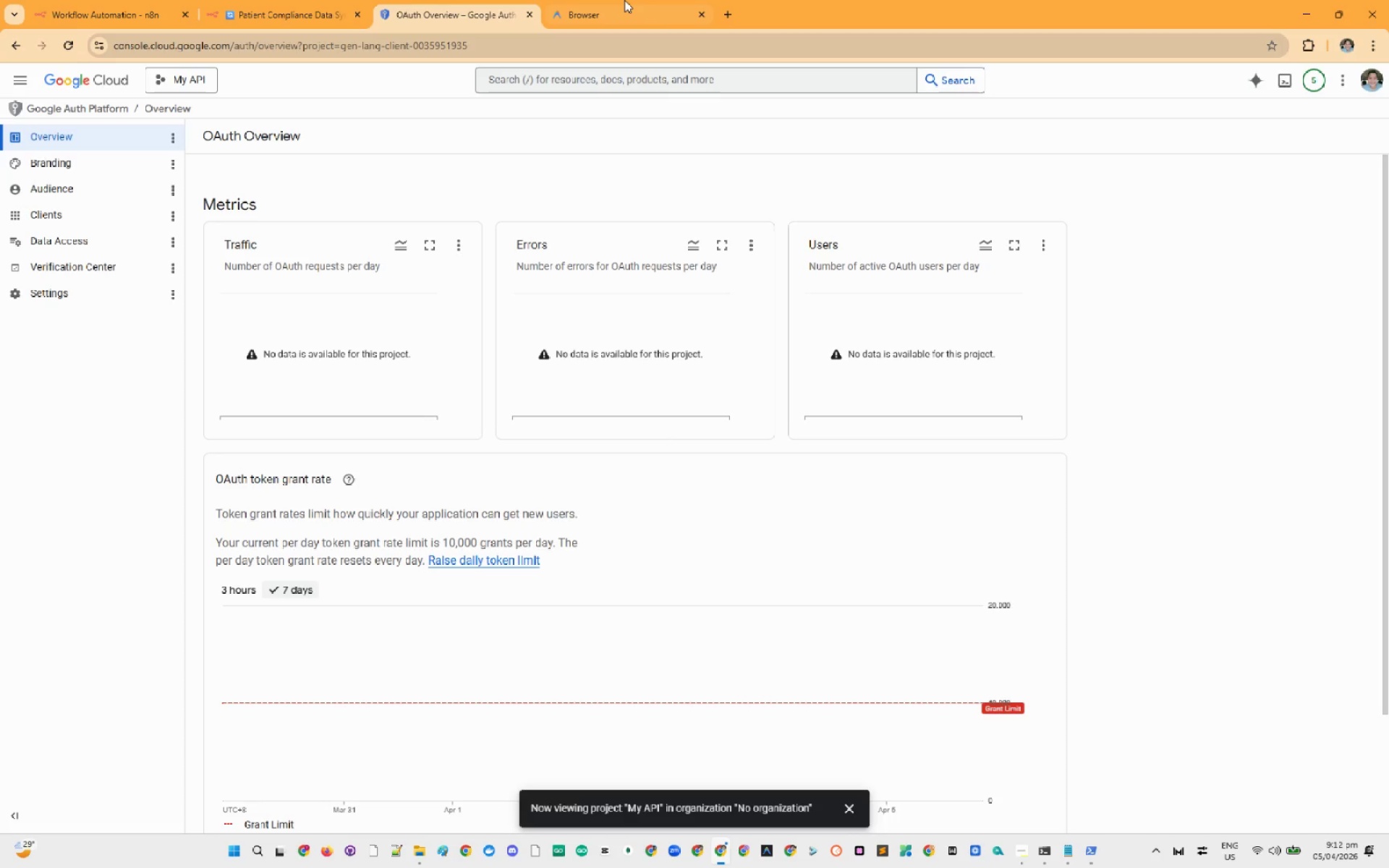 
left_click([624, 0])
 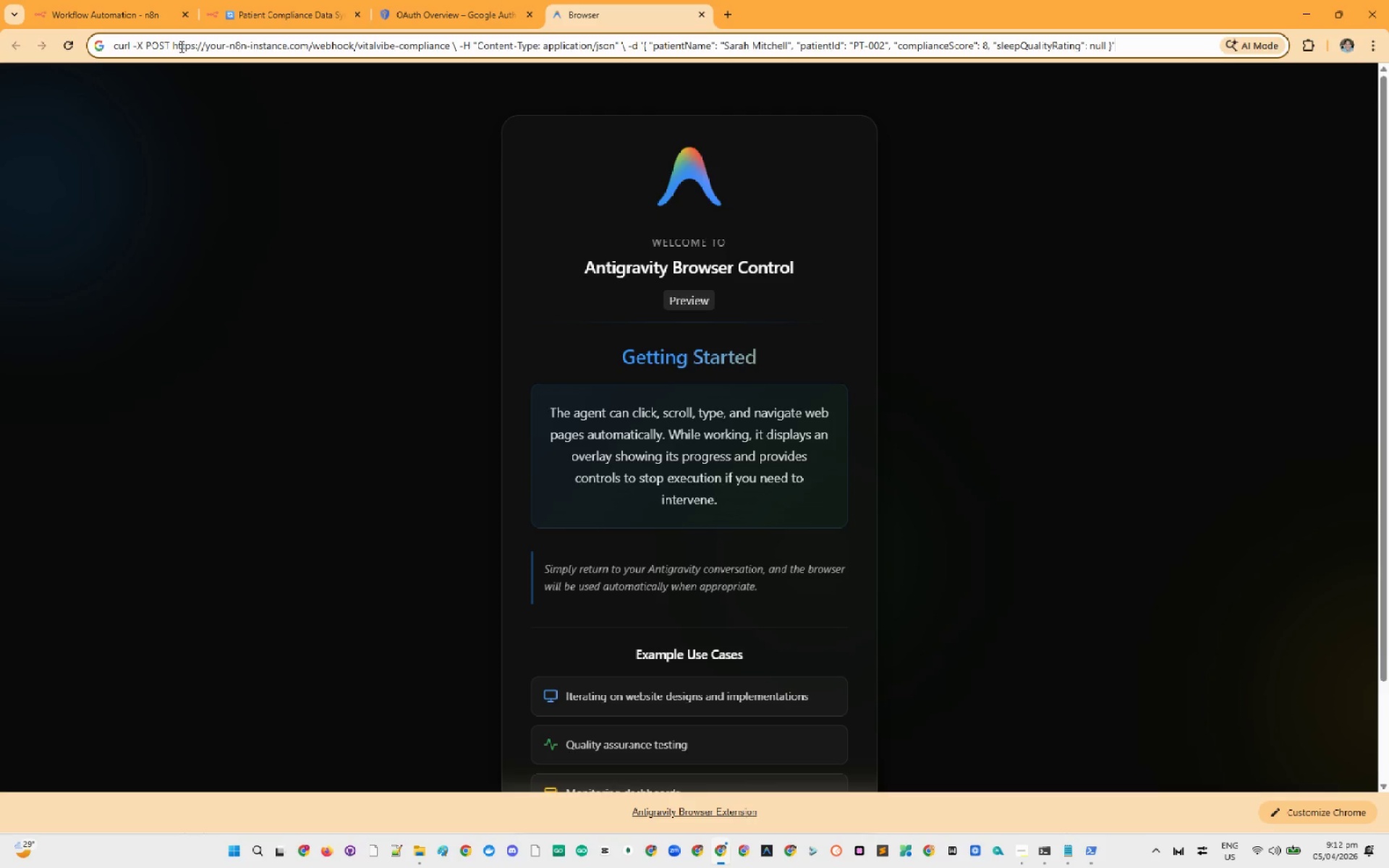 
left_click([171, 45])
 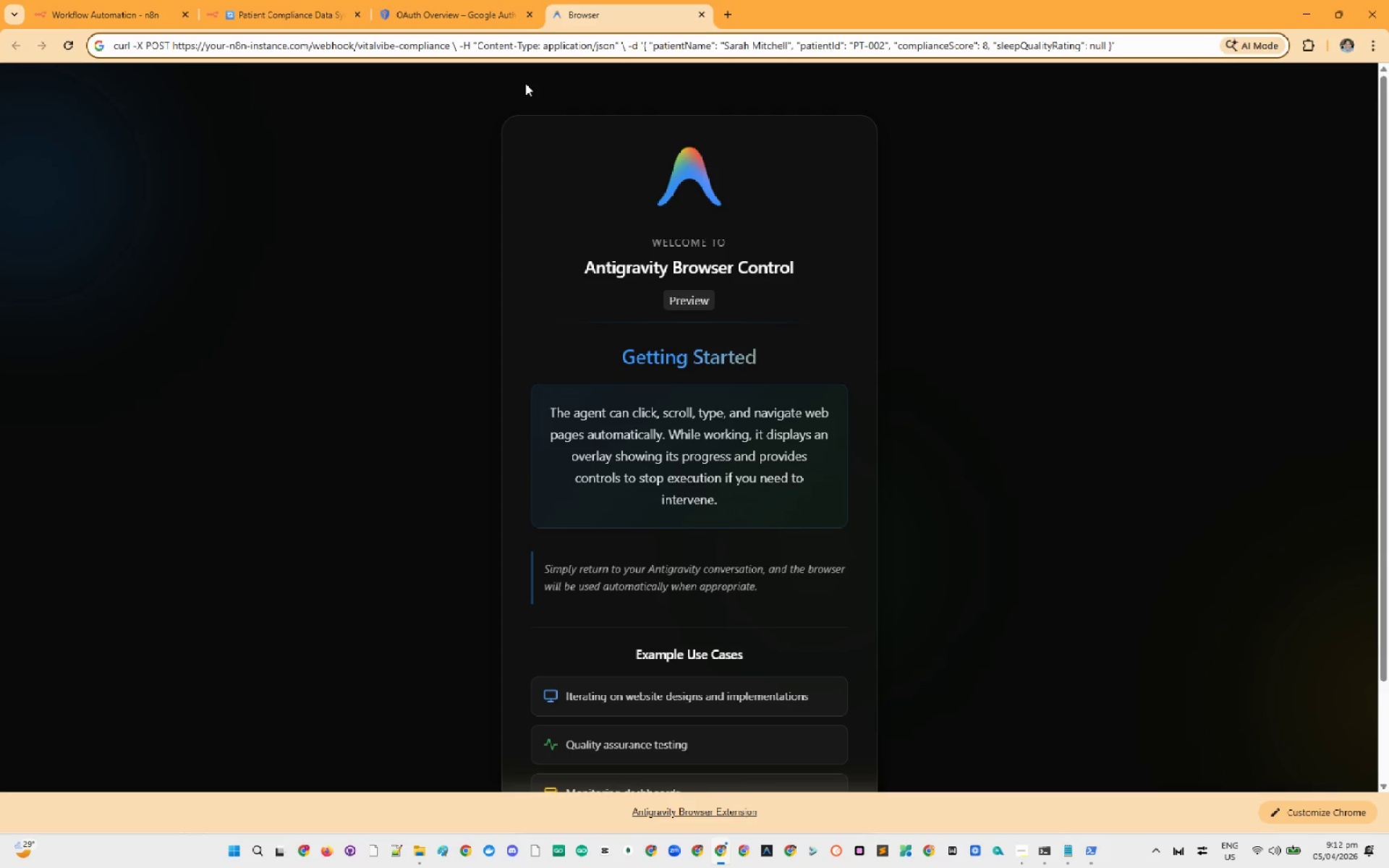 
hold_key(key=ShiftLeft, duration=0.97)
left_click([449, 52])
 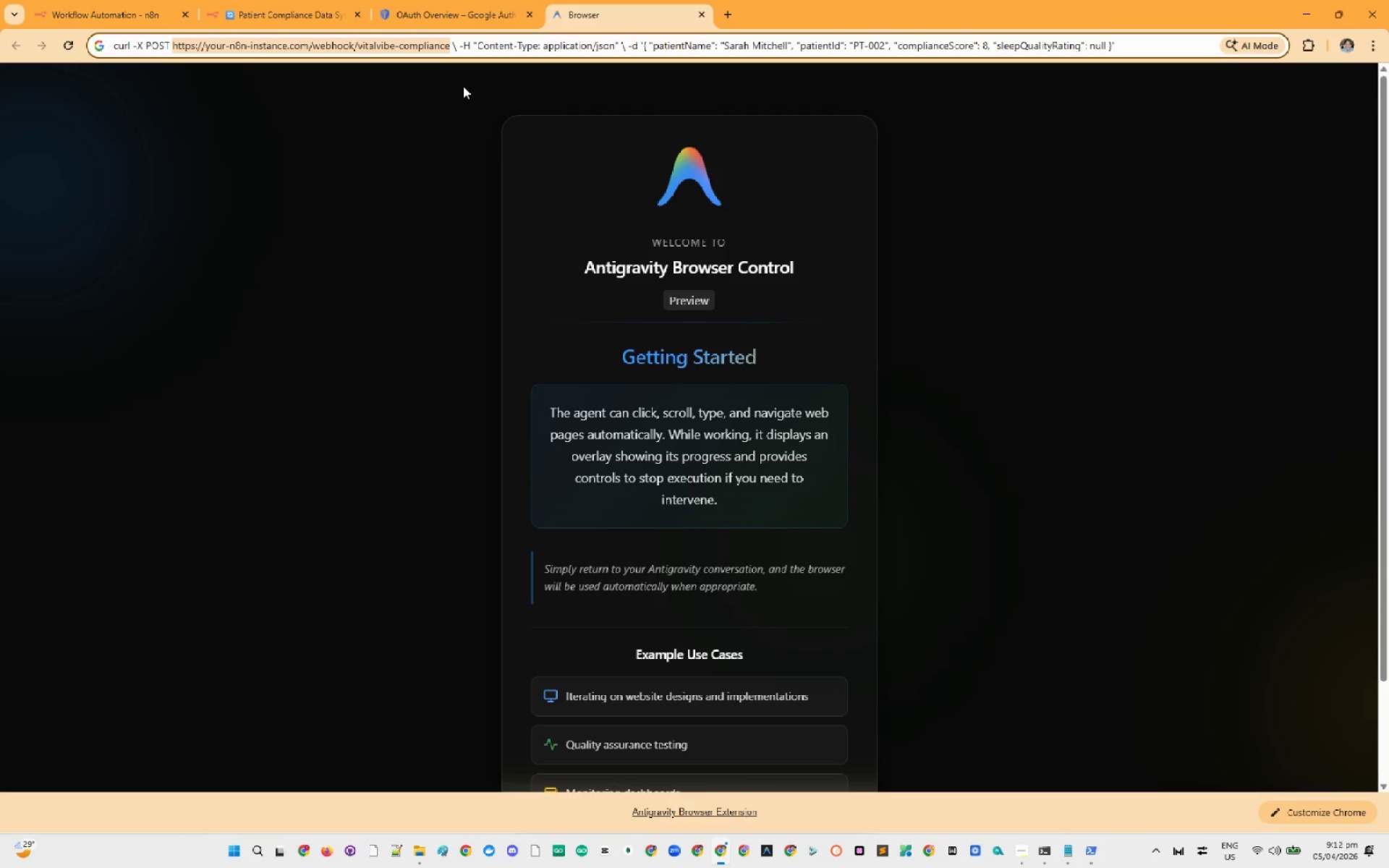 
key(Control+V)
 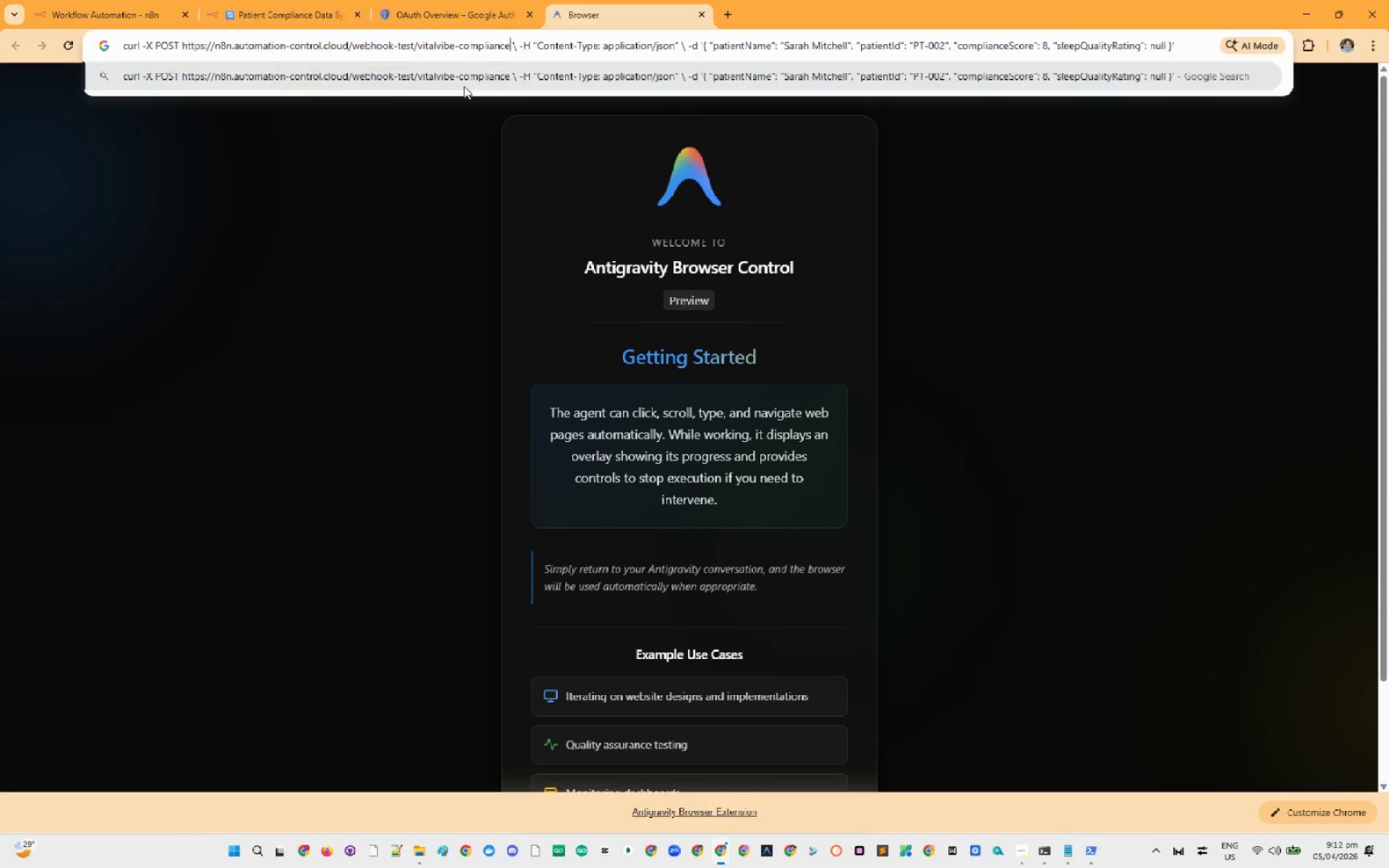 
key(Control+A)
 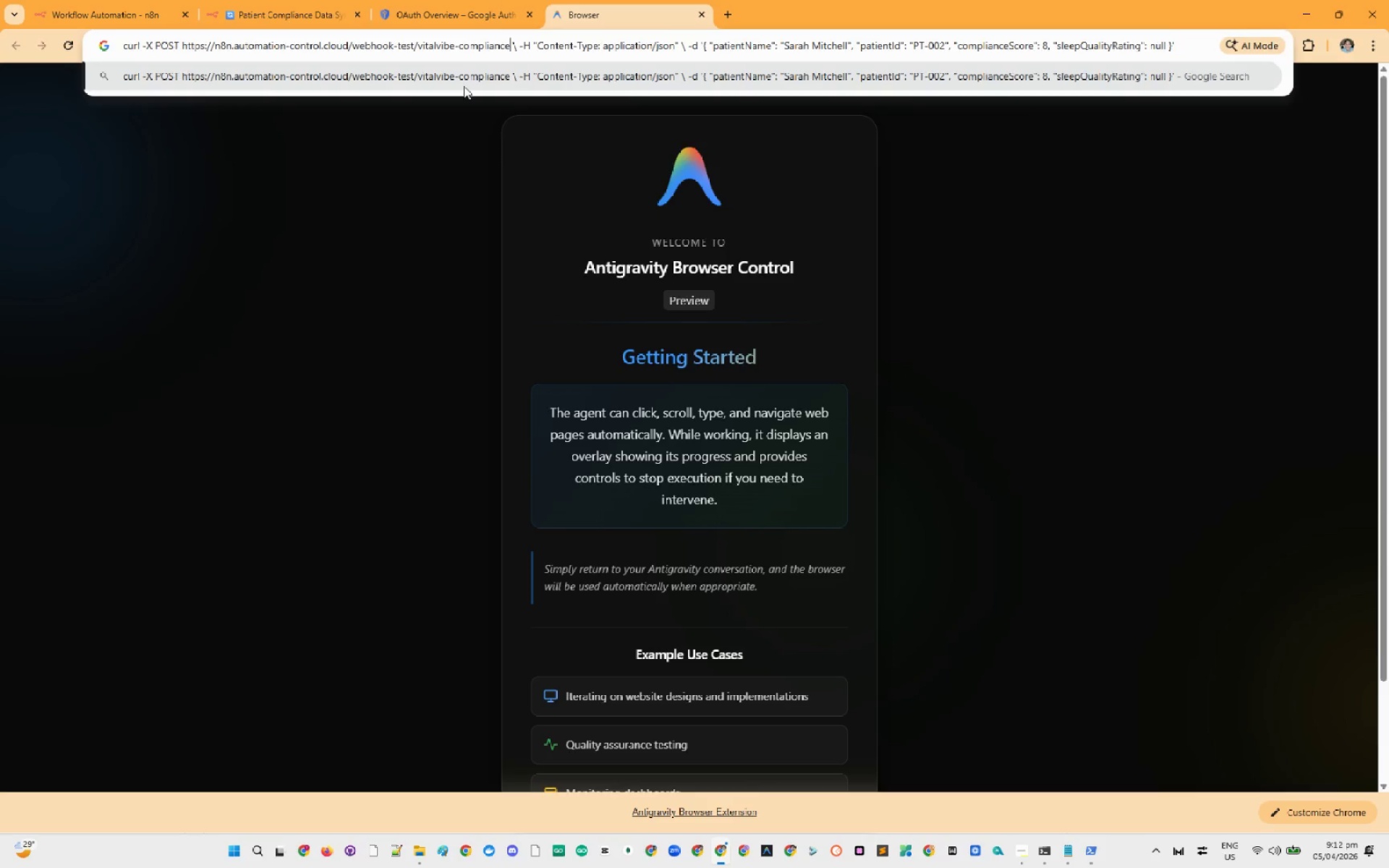 
key(Control+C)
 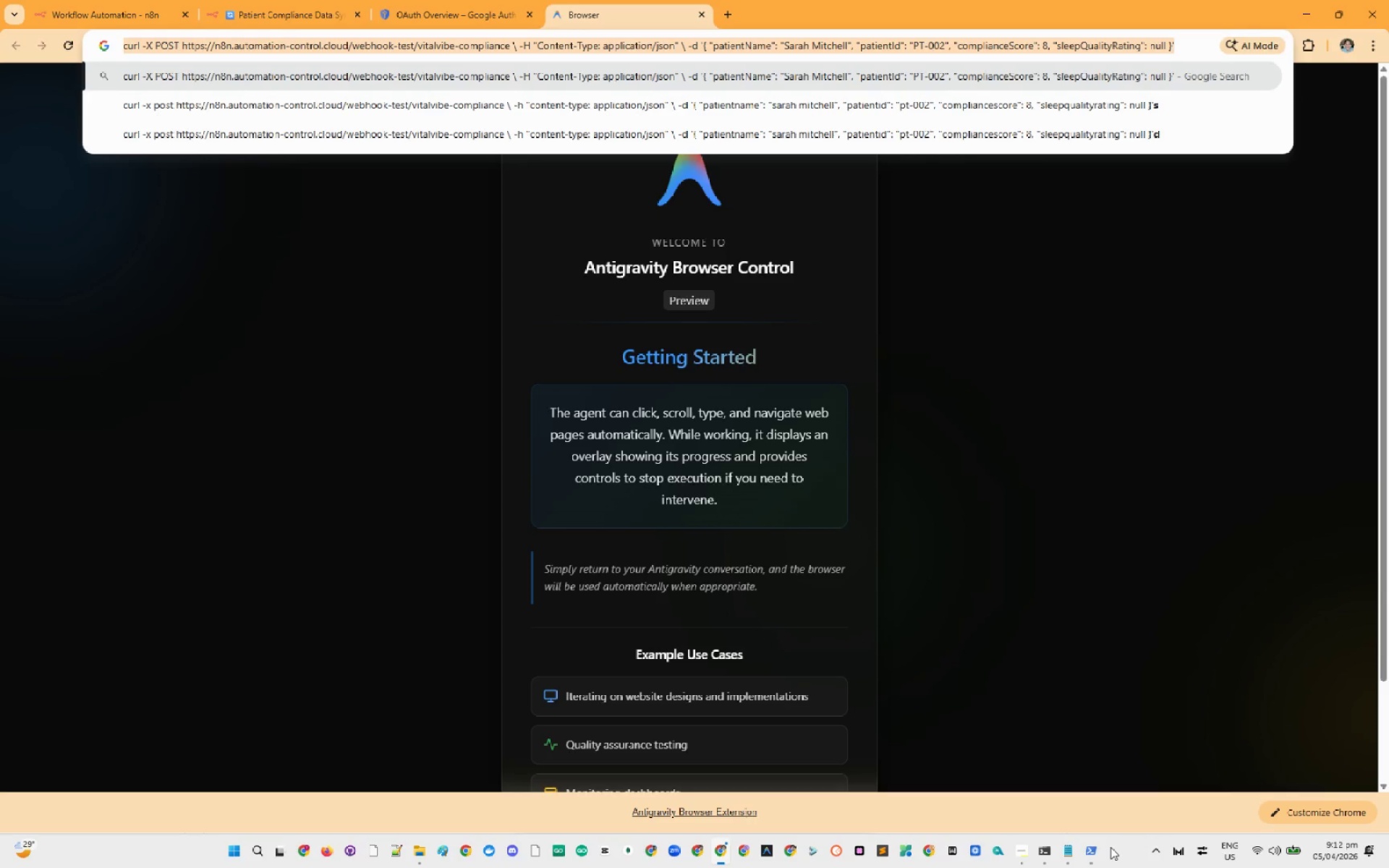 
left_click([1095, 861])
 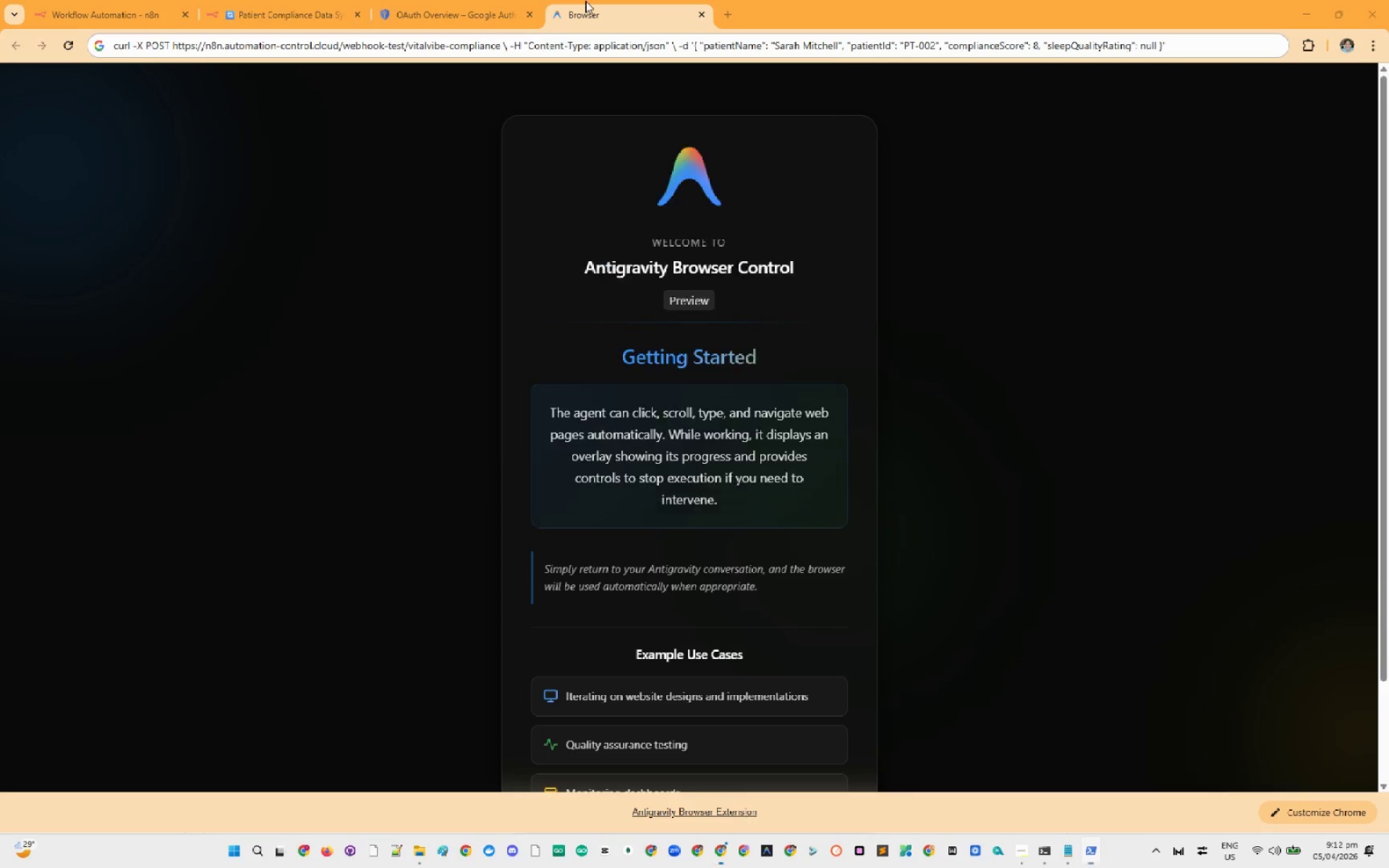 
wait(6.19)
 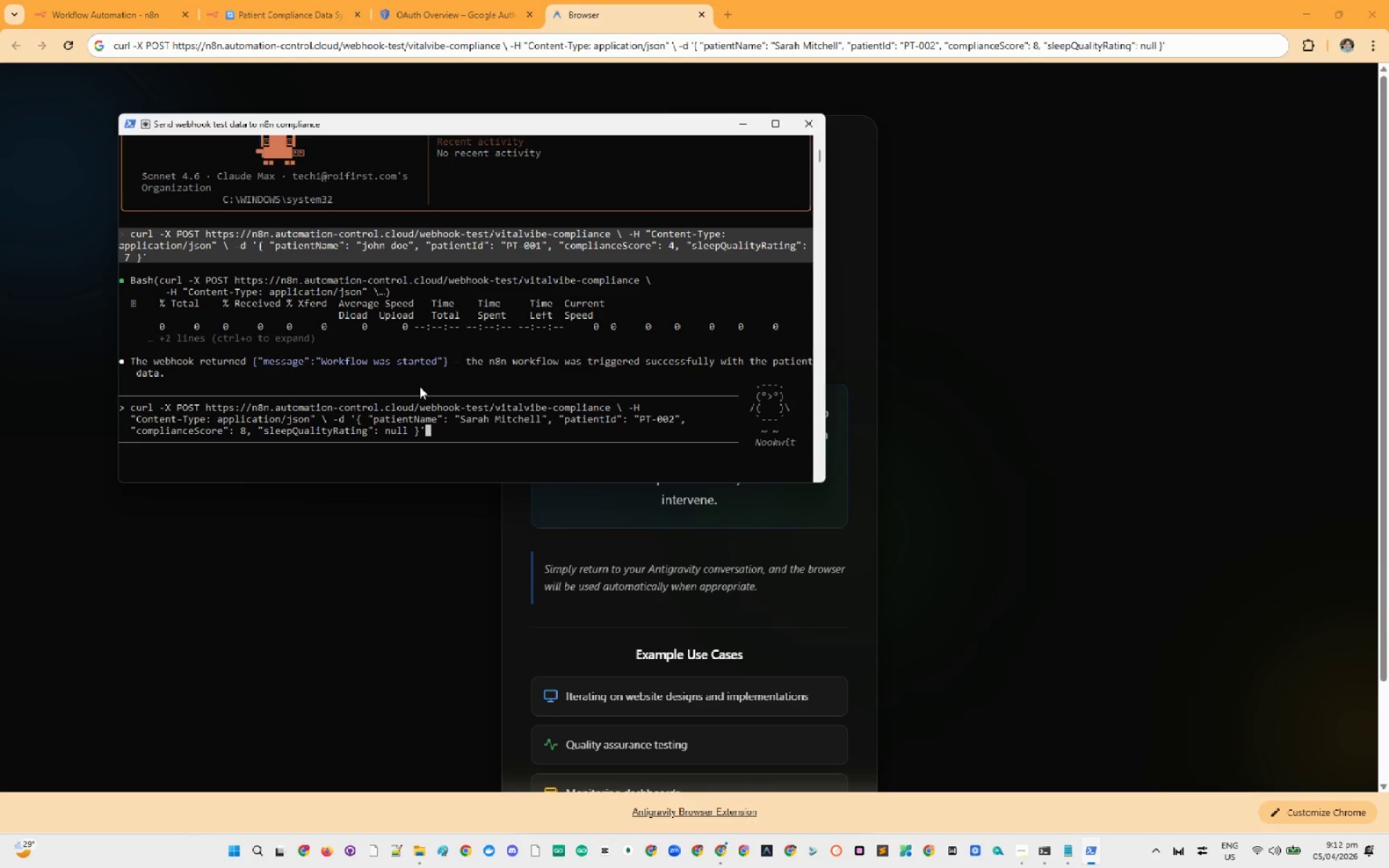 
double_click([348, 0])
 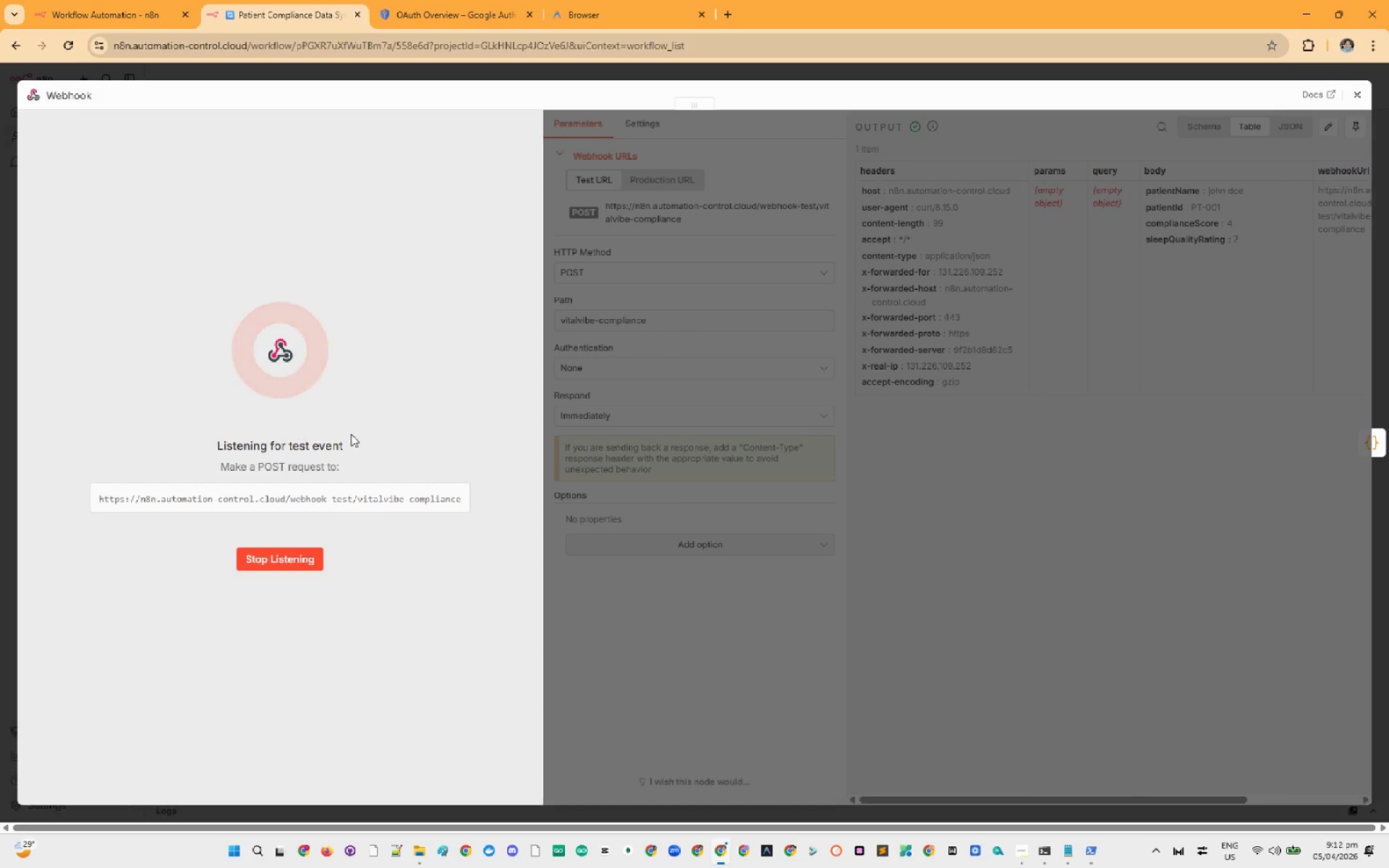 
mouse_move([347, 481])
 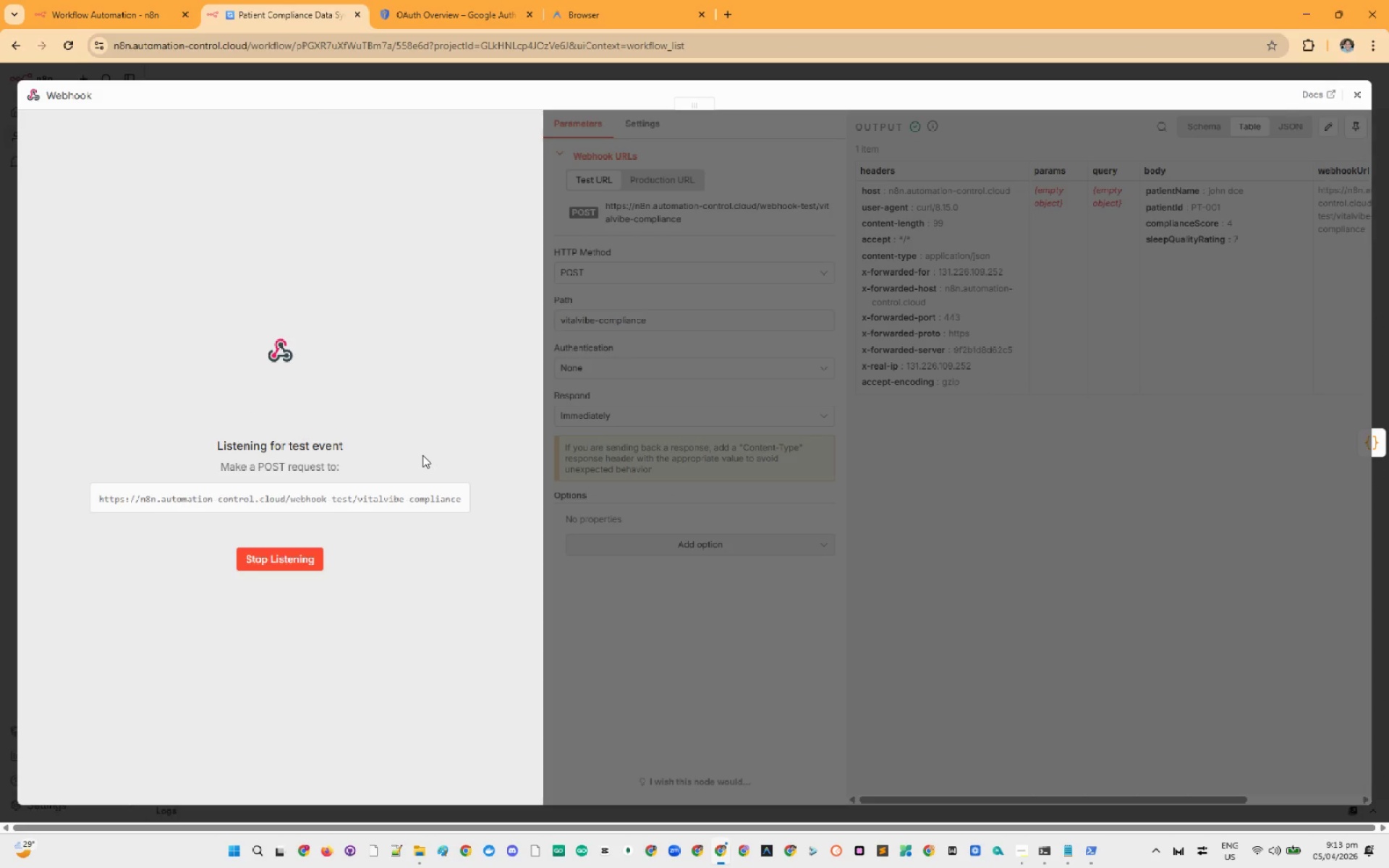 
wait(12.89)
 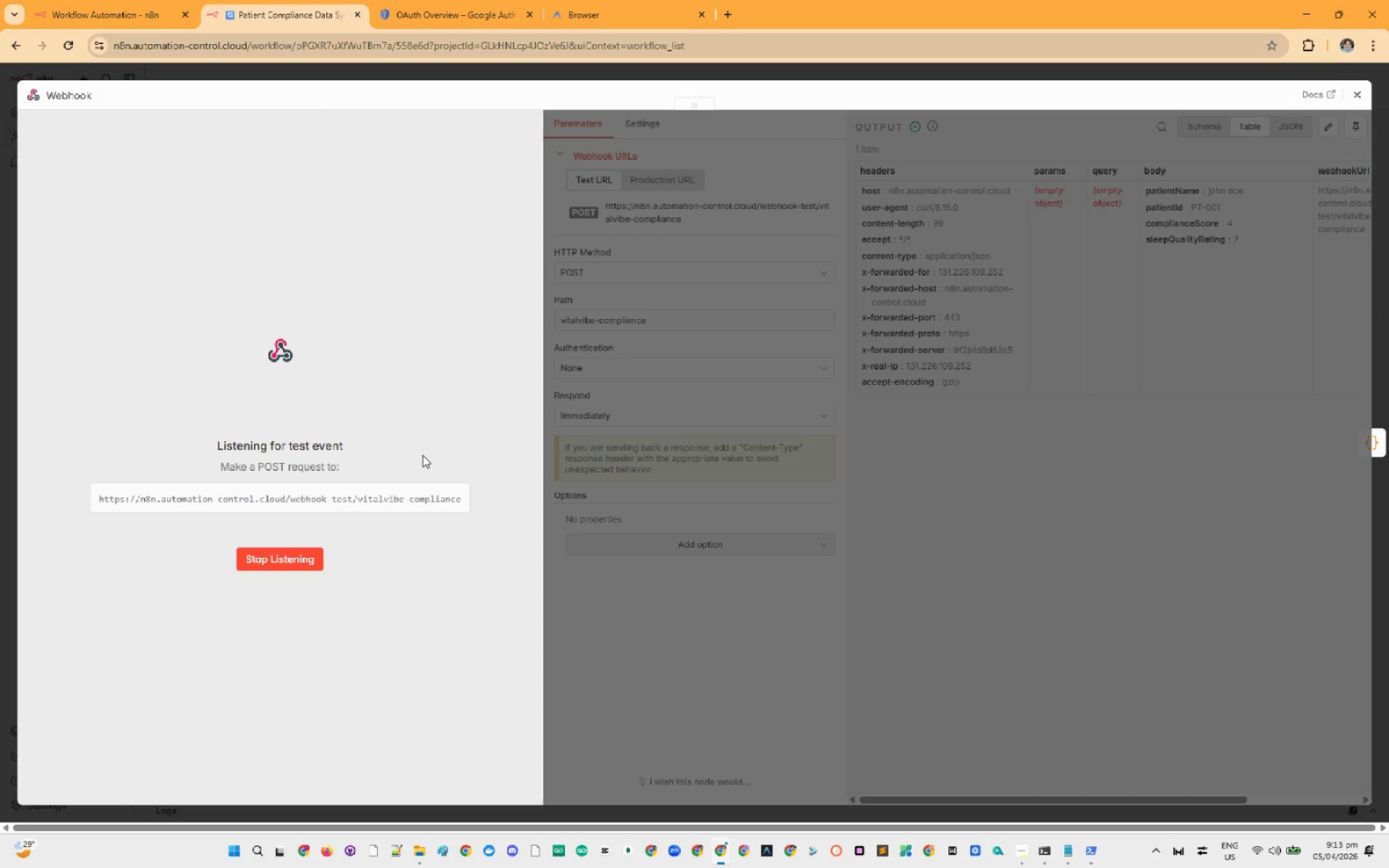 
left_click([443, 848])
 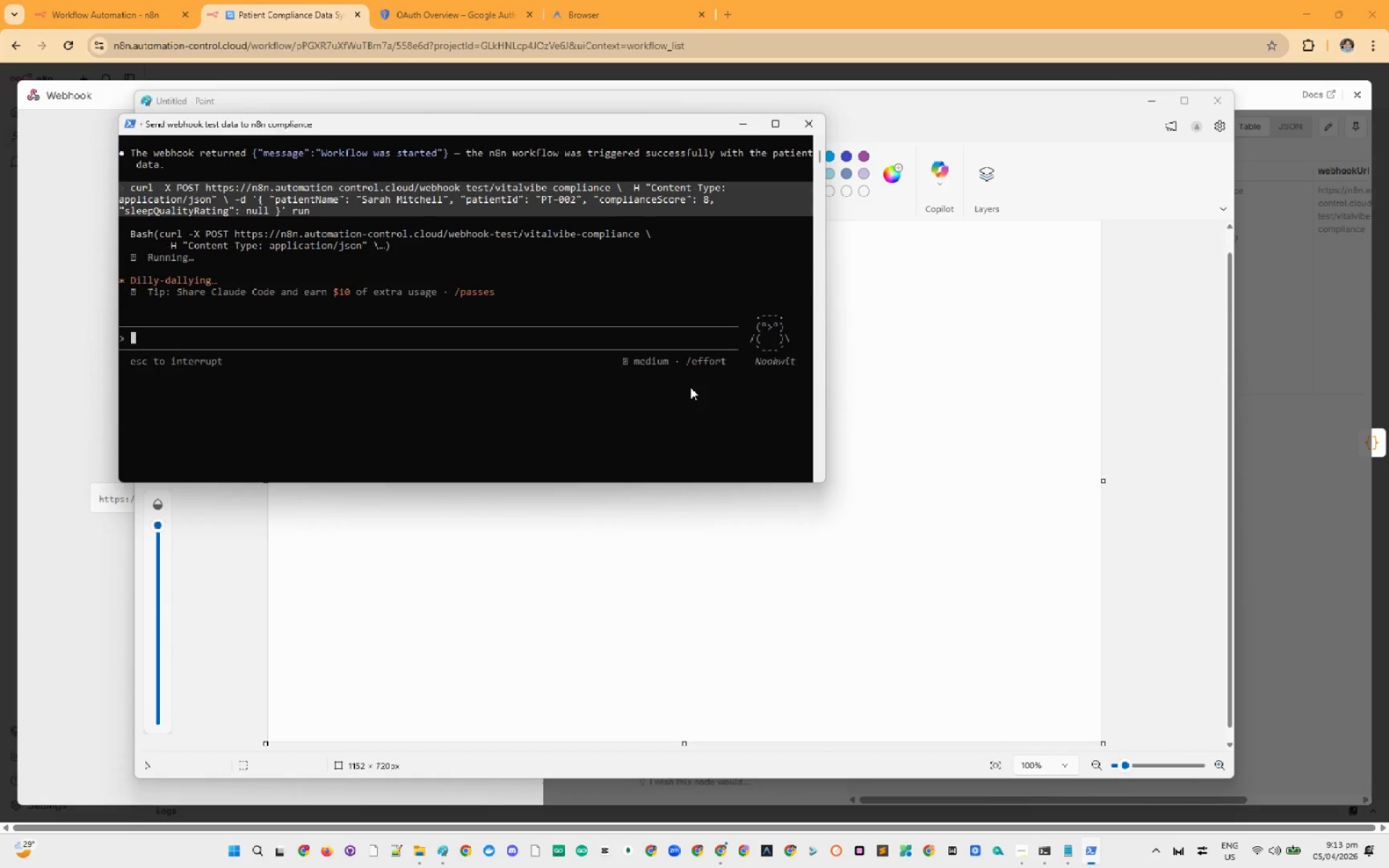 
wait(5.88)
 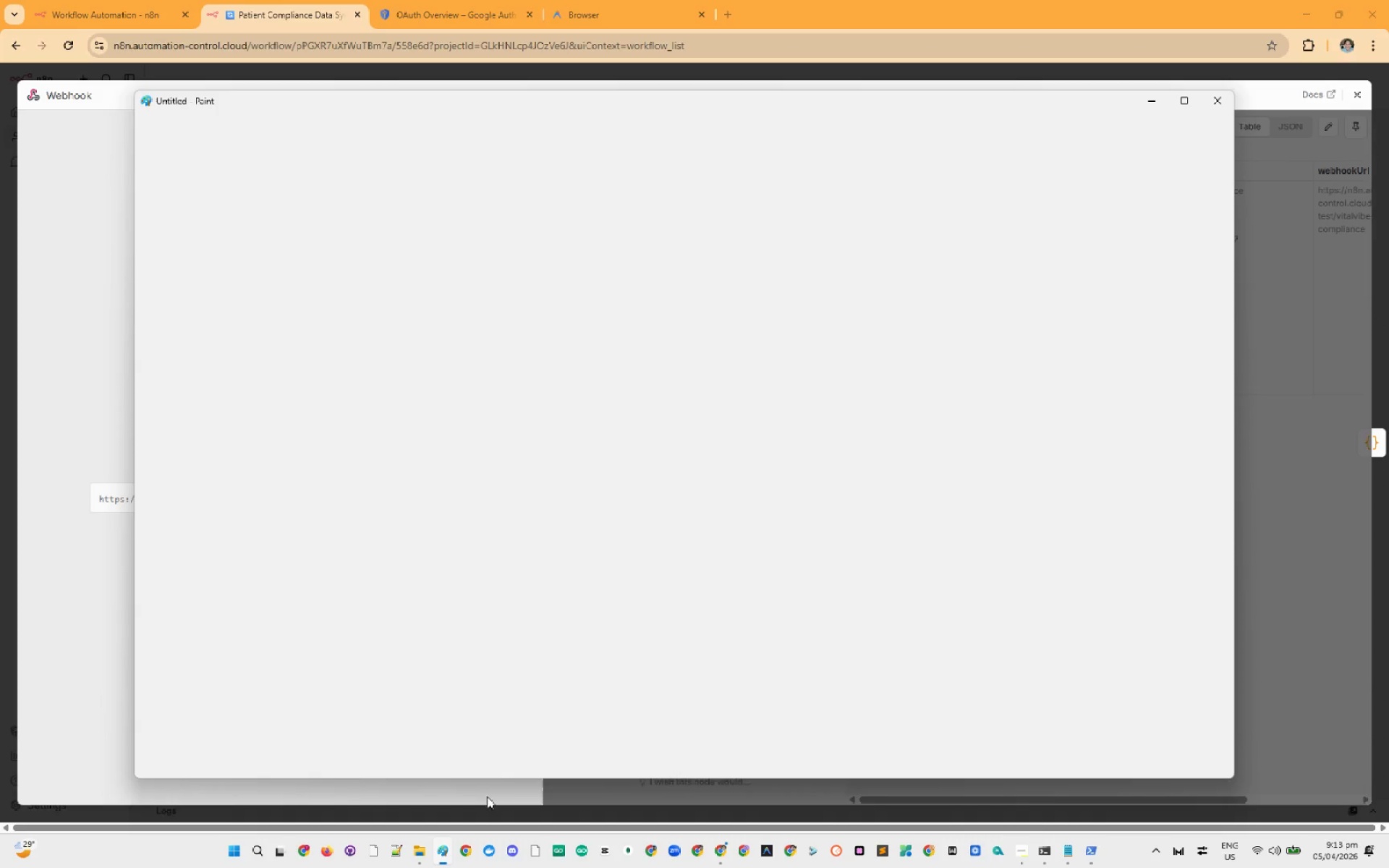 
left_click([256, 2])
 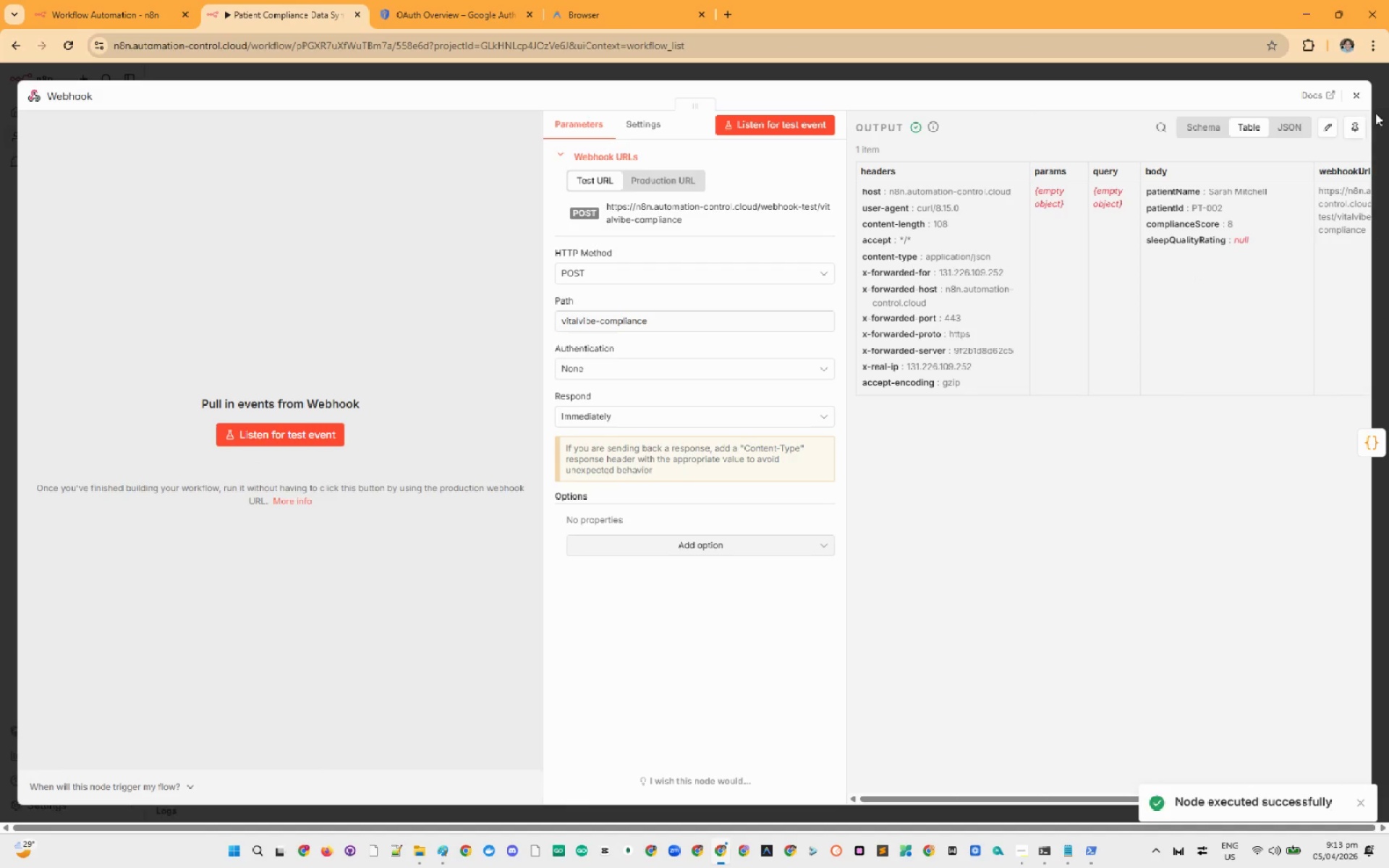 
left_click([1356, 131])
 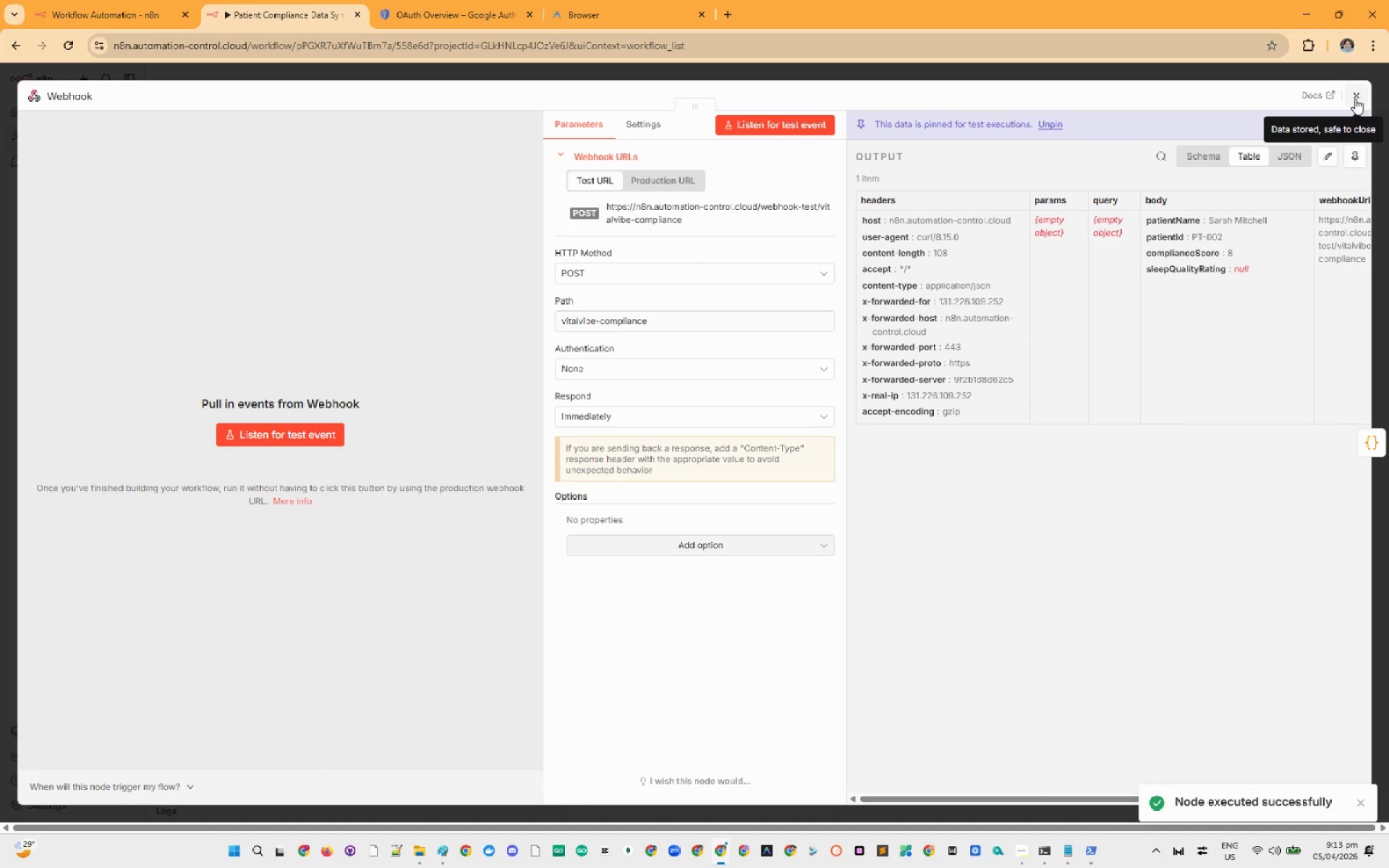 
left_click([1355, 98])
 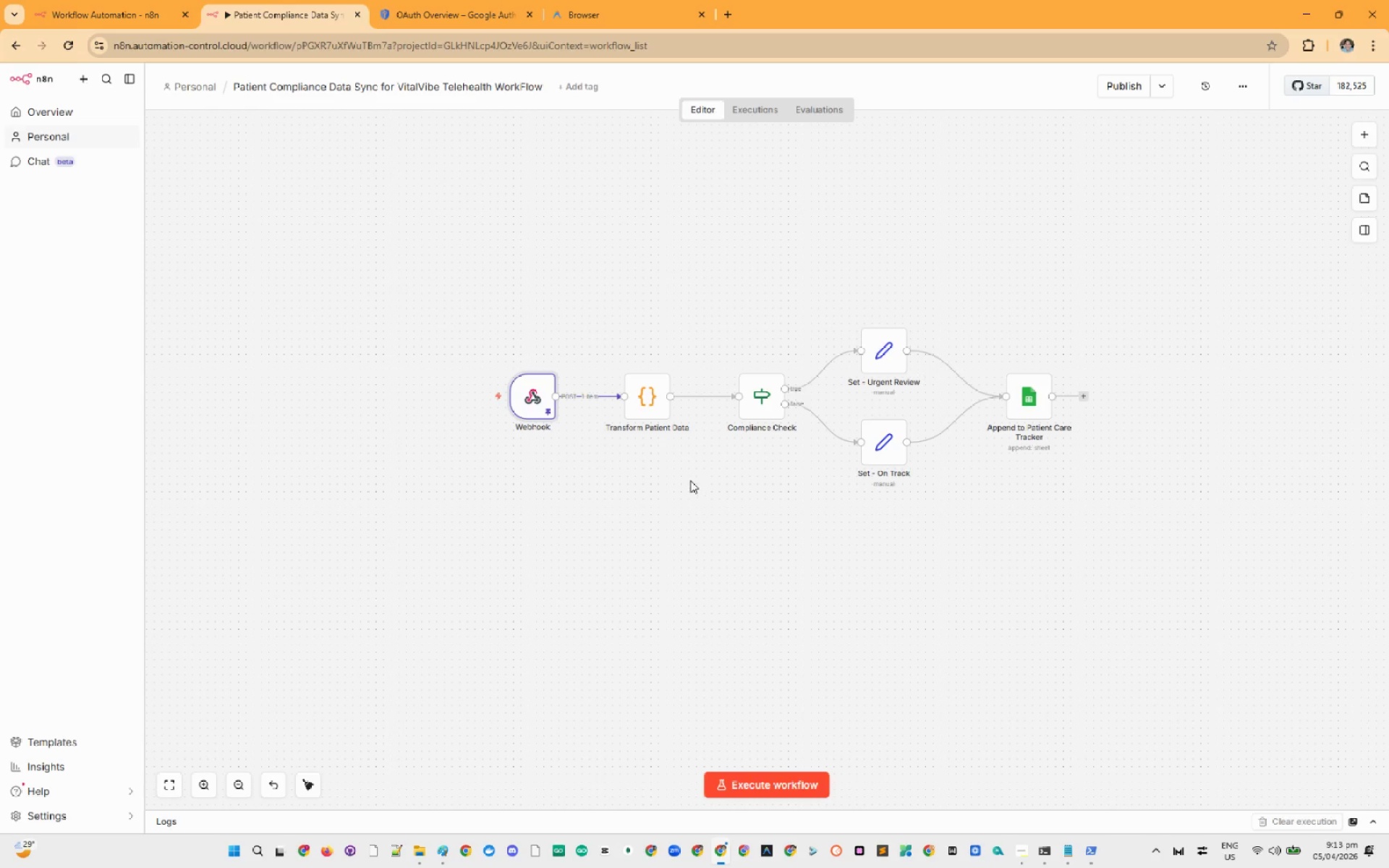 
wait(7.92)
 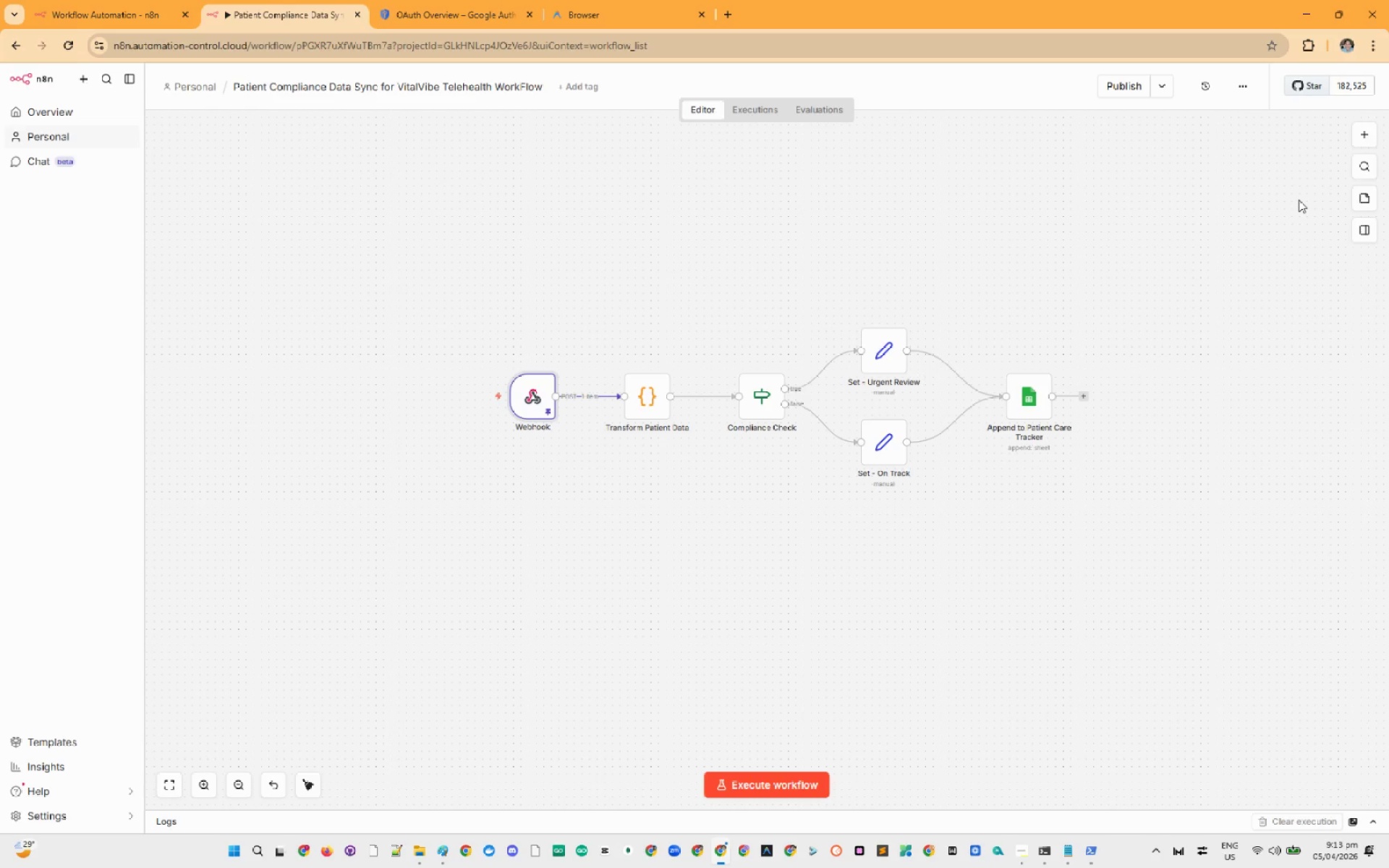 
double_click([646, 405])
 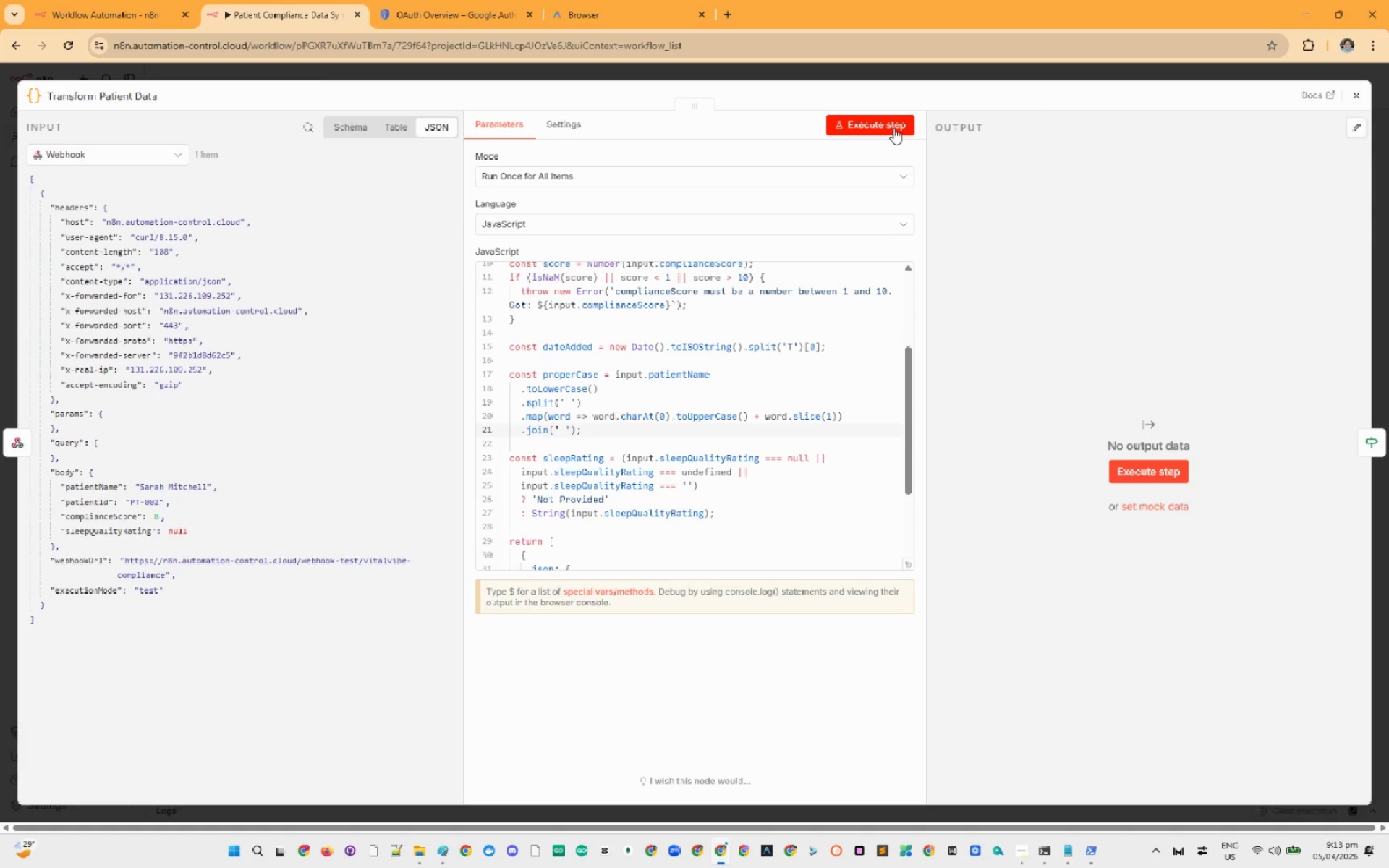 
left_click([893, 128])
 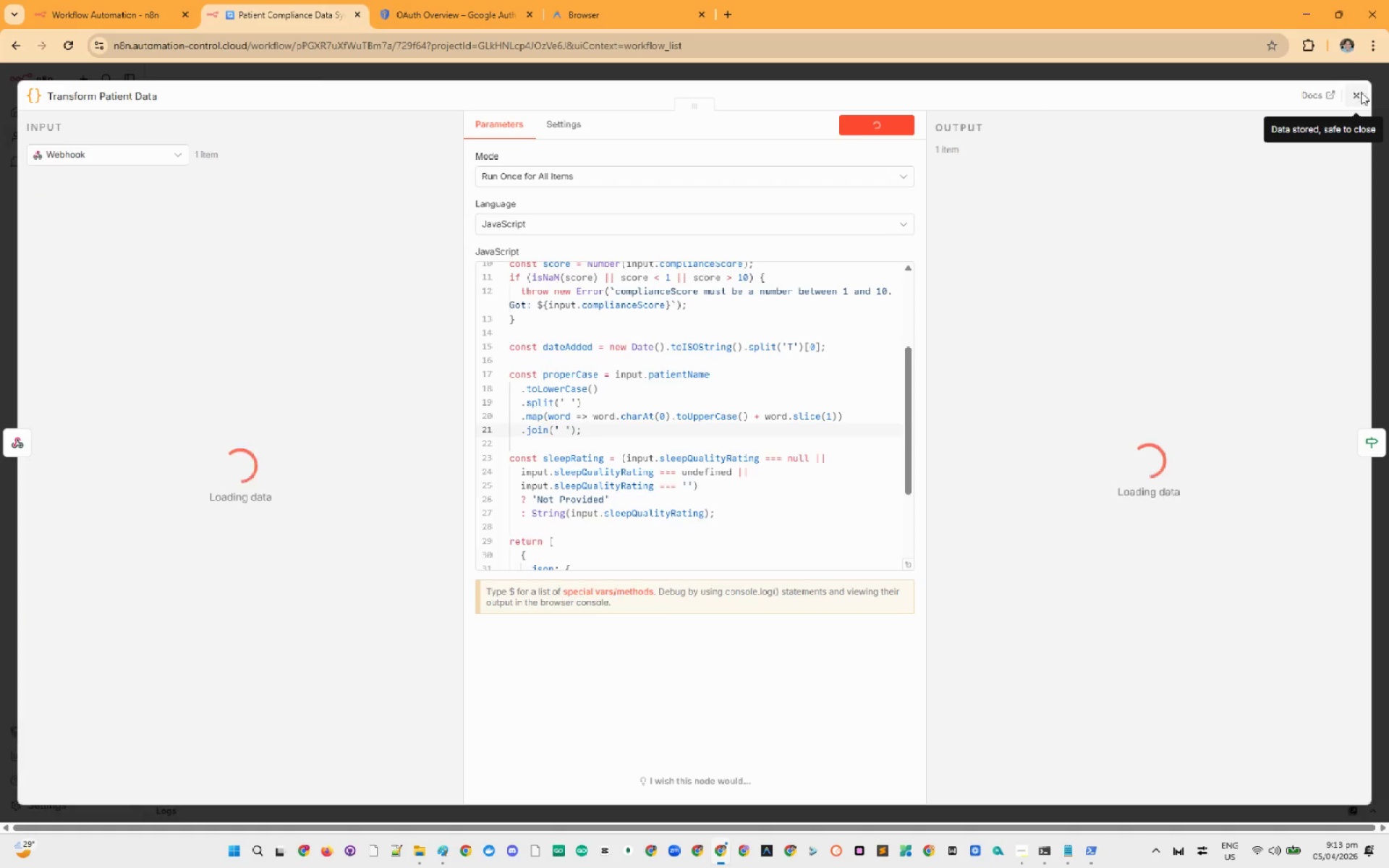 
left_click([1361, 92])
 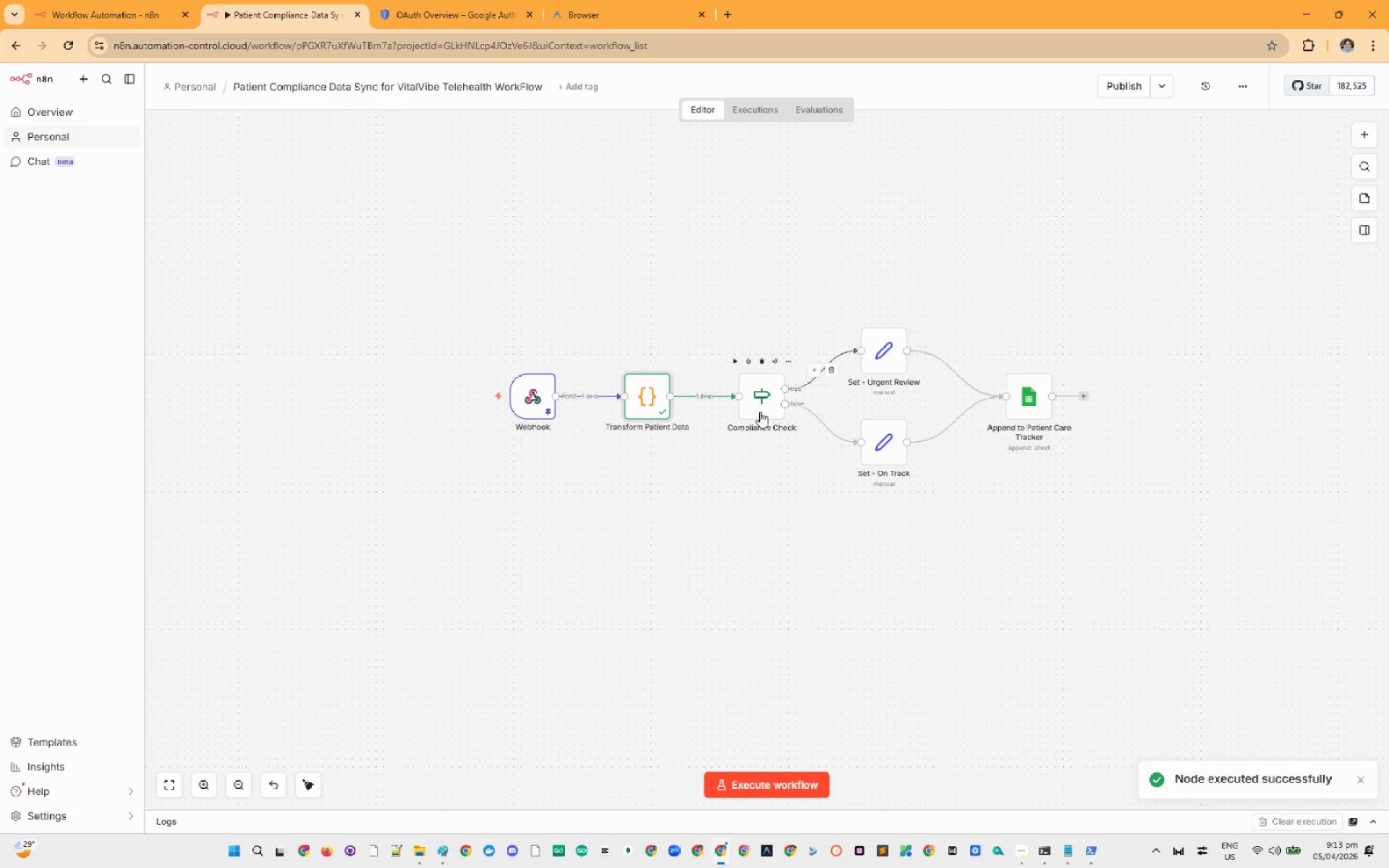 
double_click([760, 411])
 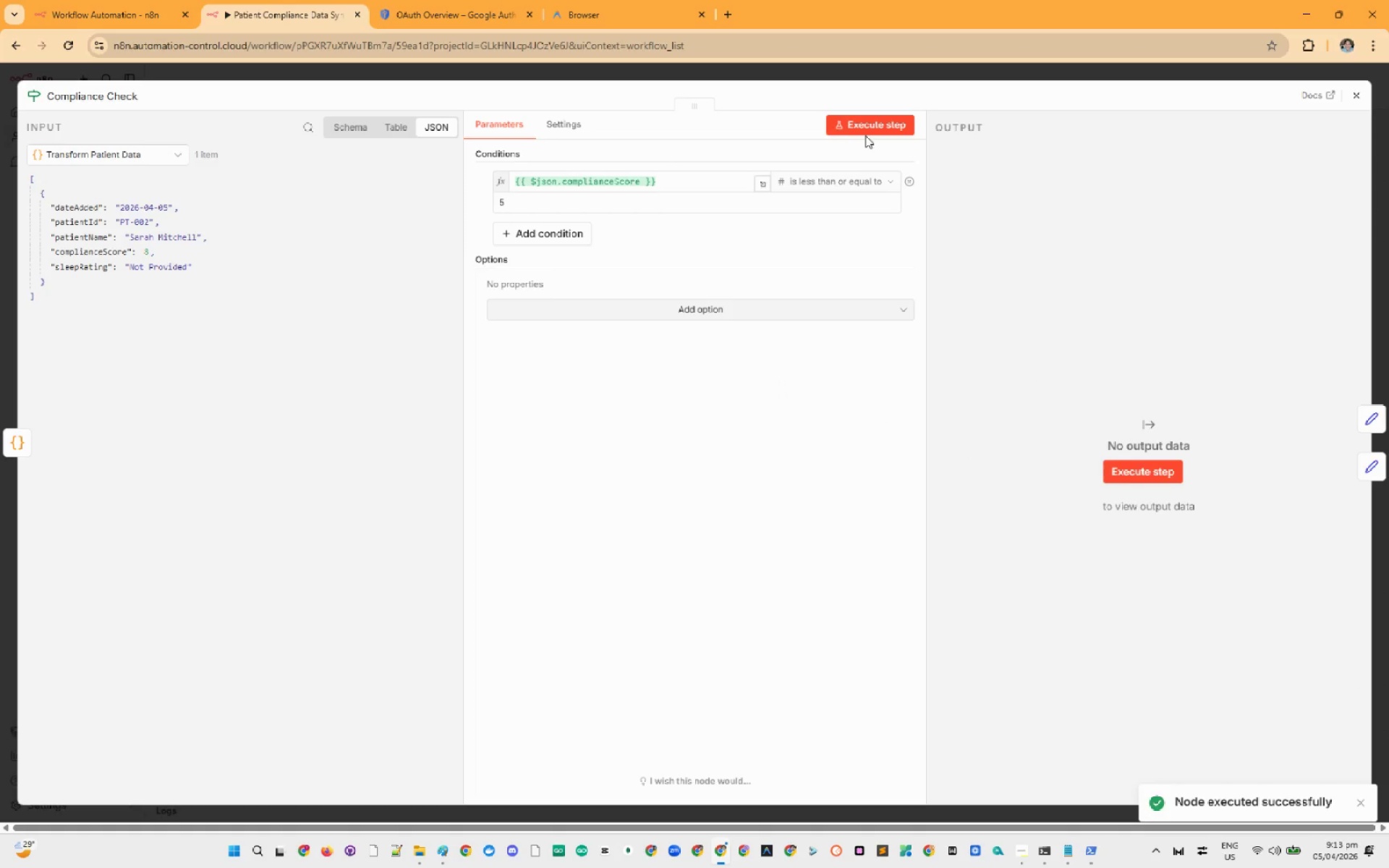 
double_click([867, 129])
 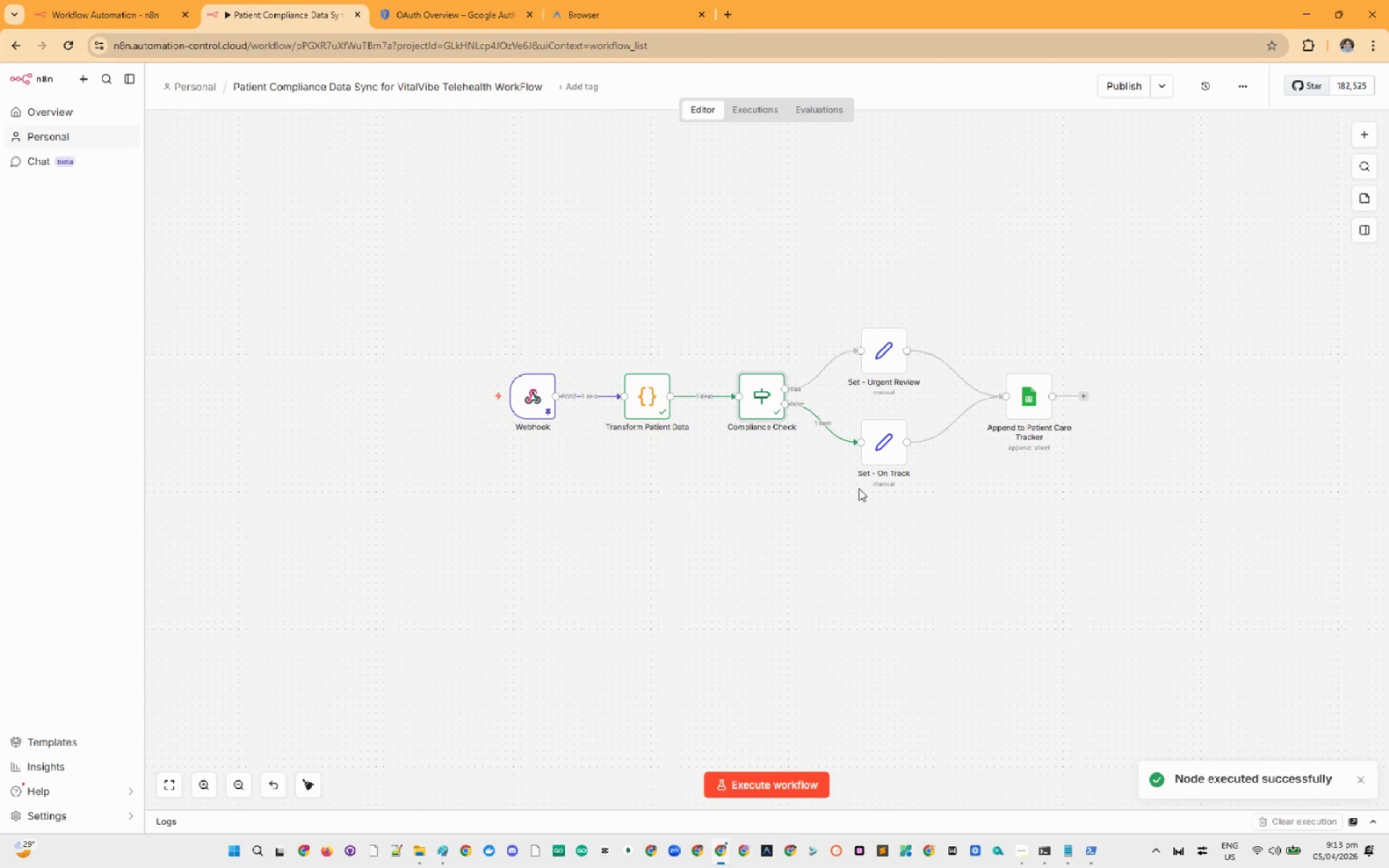 
double_click([885, 434])
 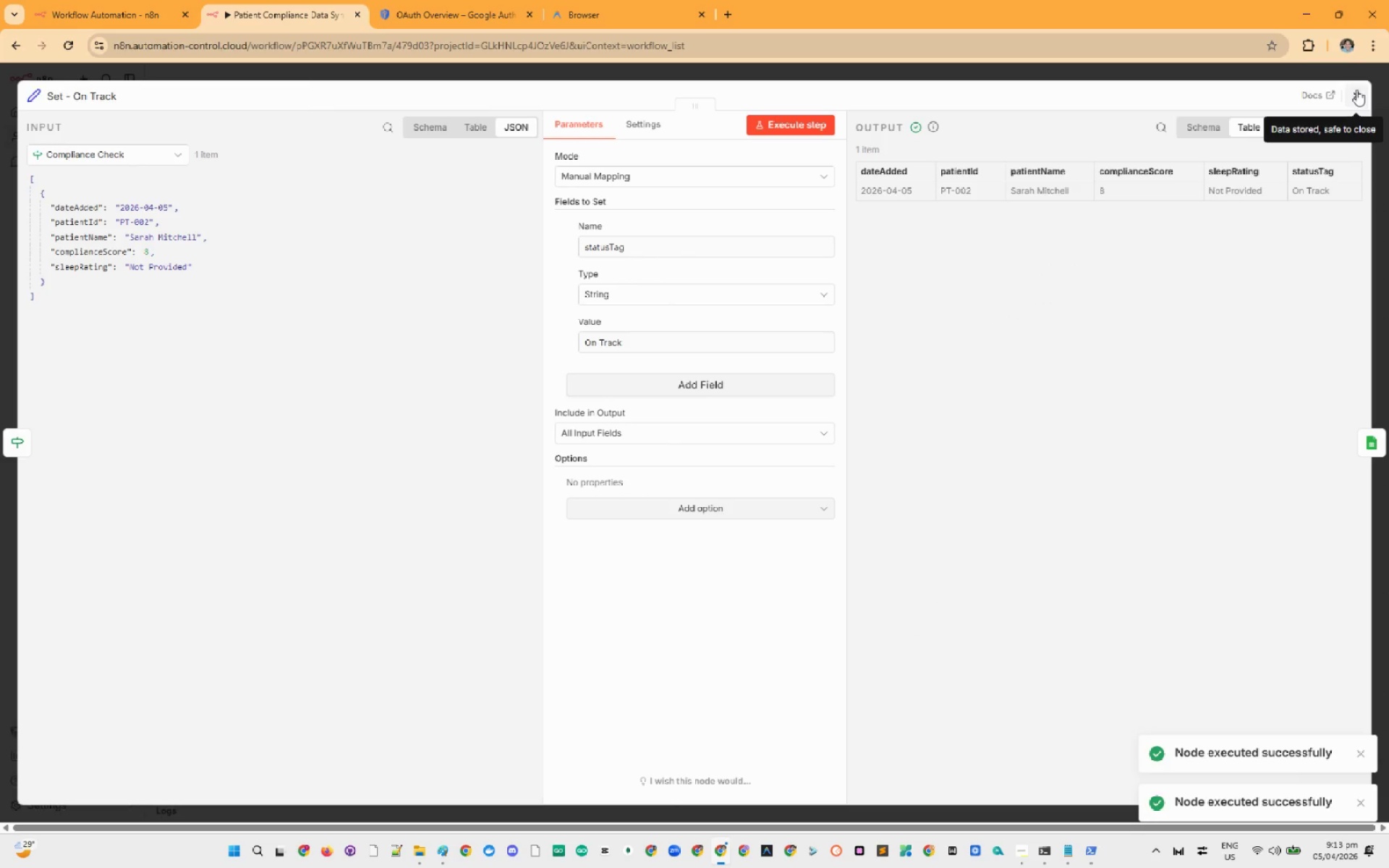 
left_click([1359, 91])
 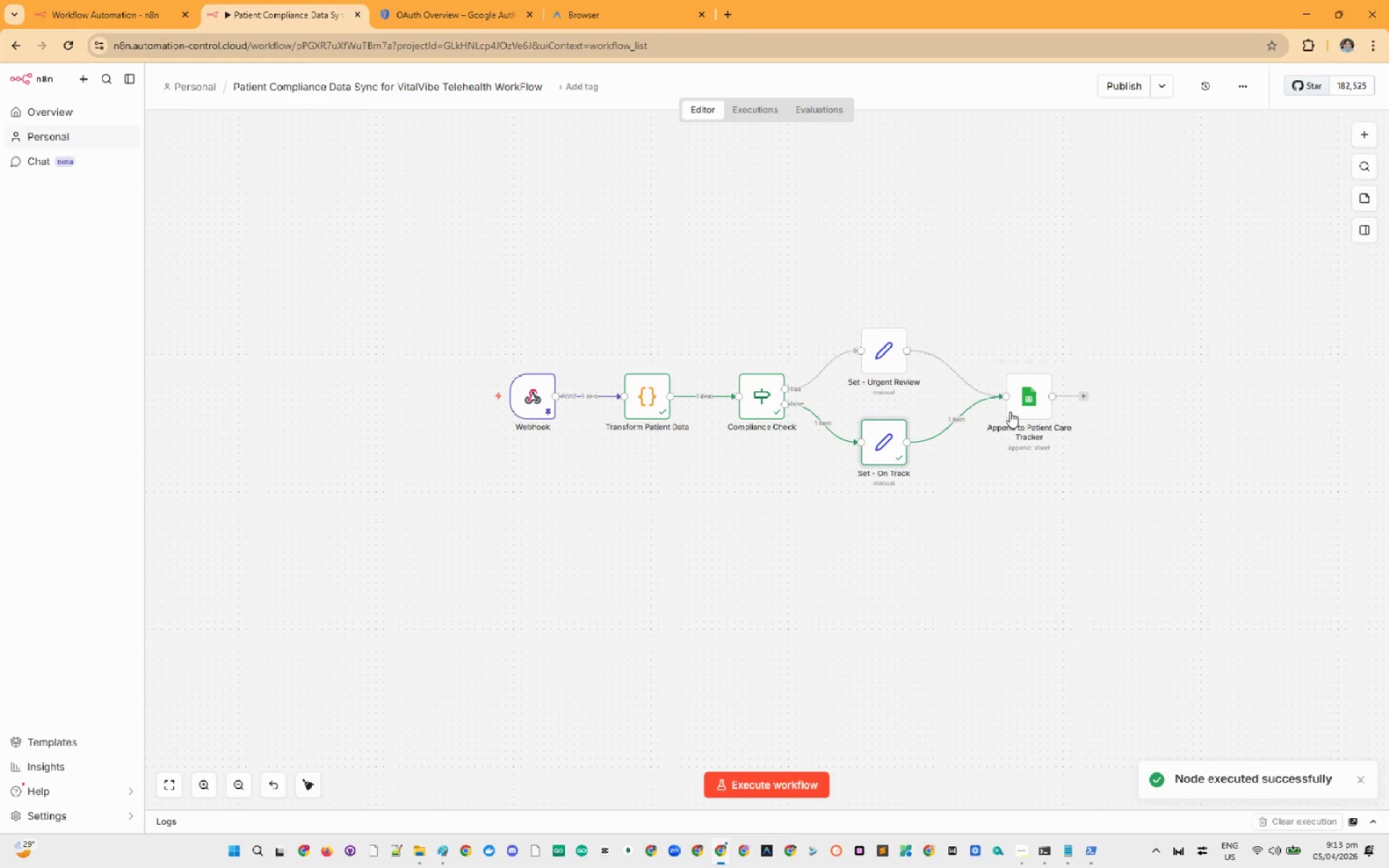 
double_click([1015, 406])
 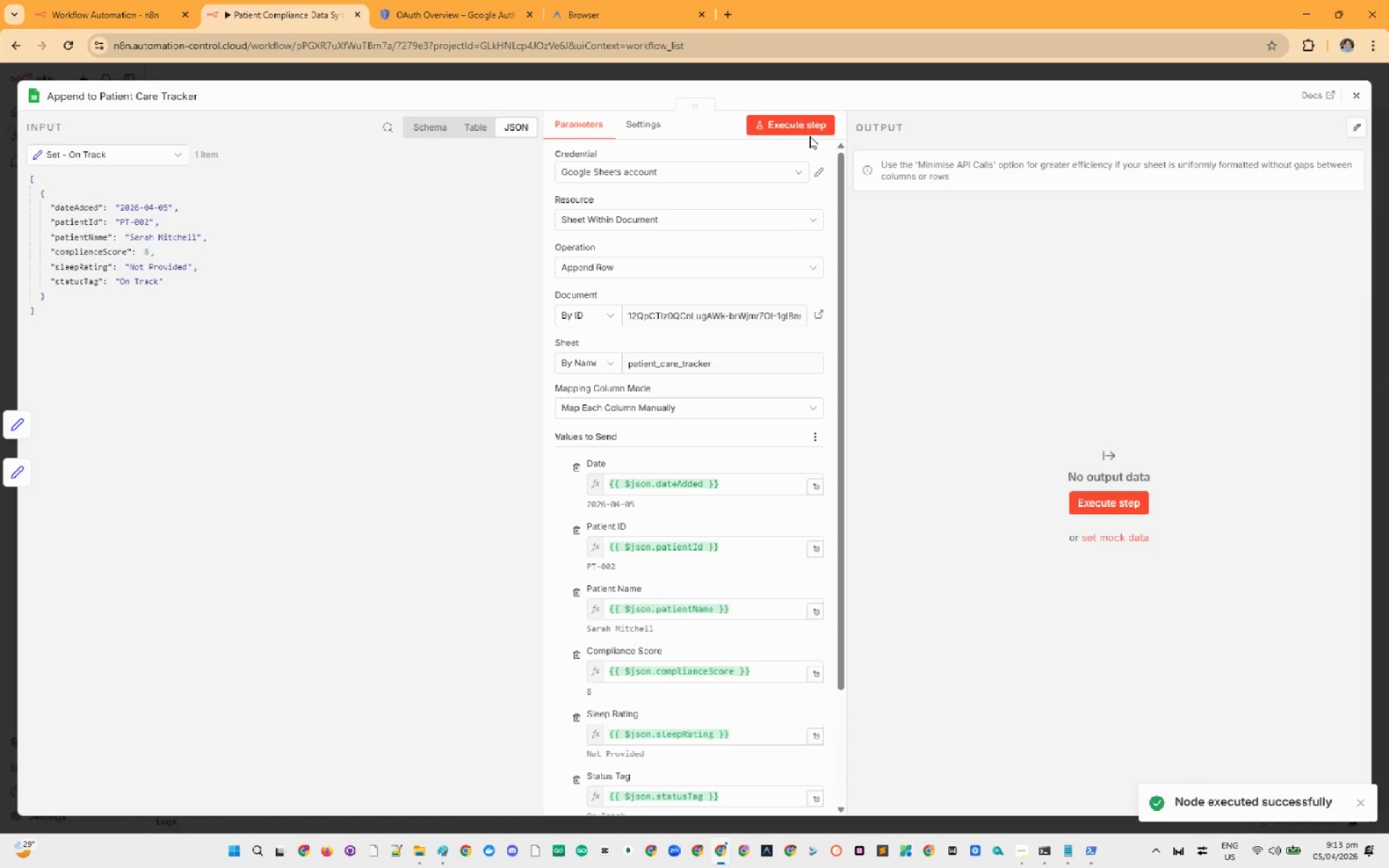 
double_click([804, 126])
 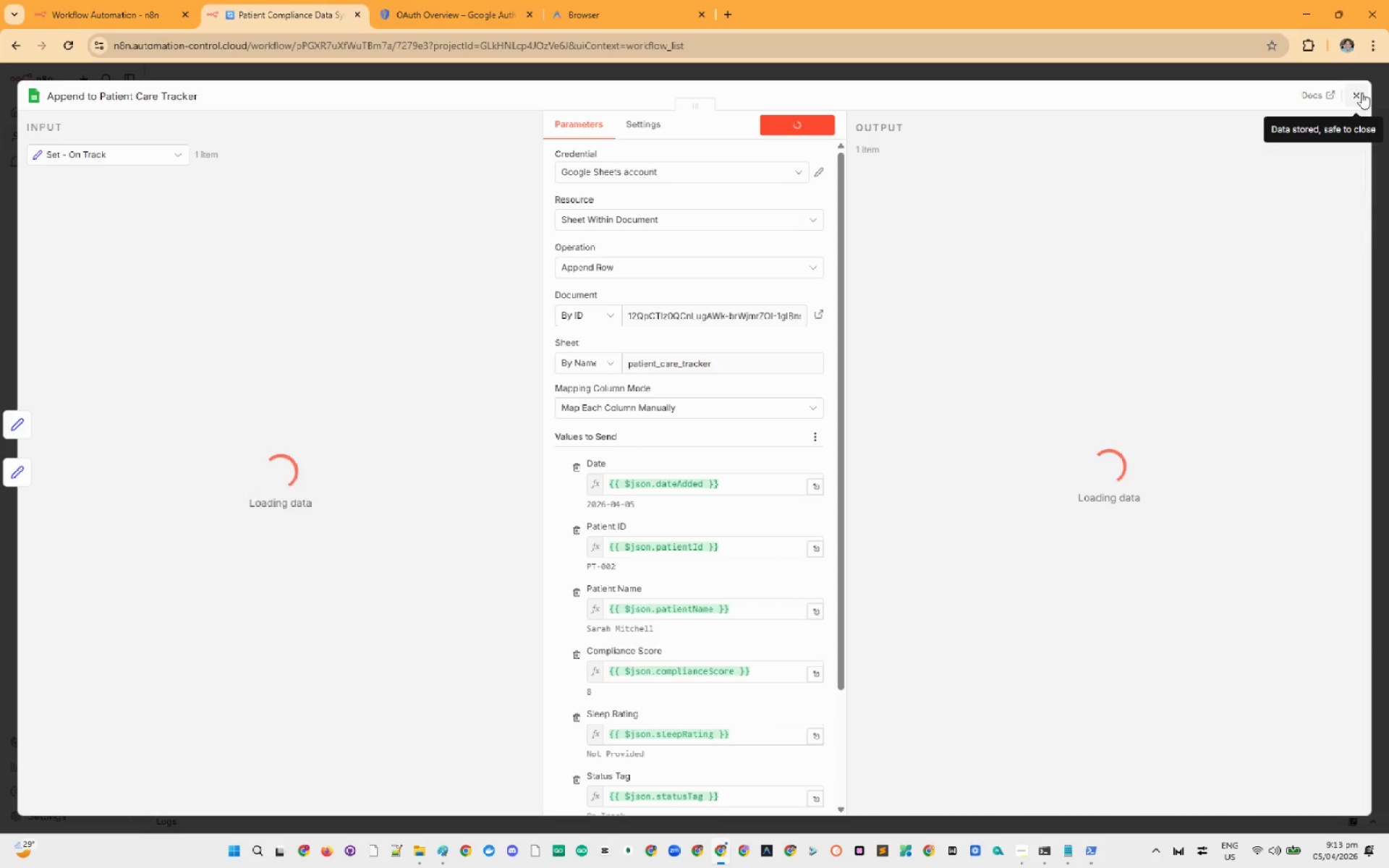 
left_click([1361, 93])
 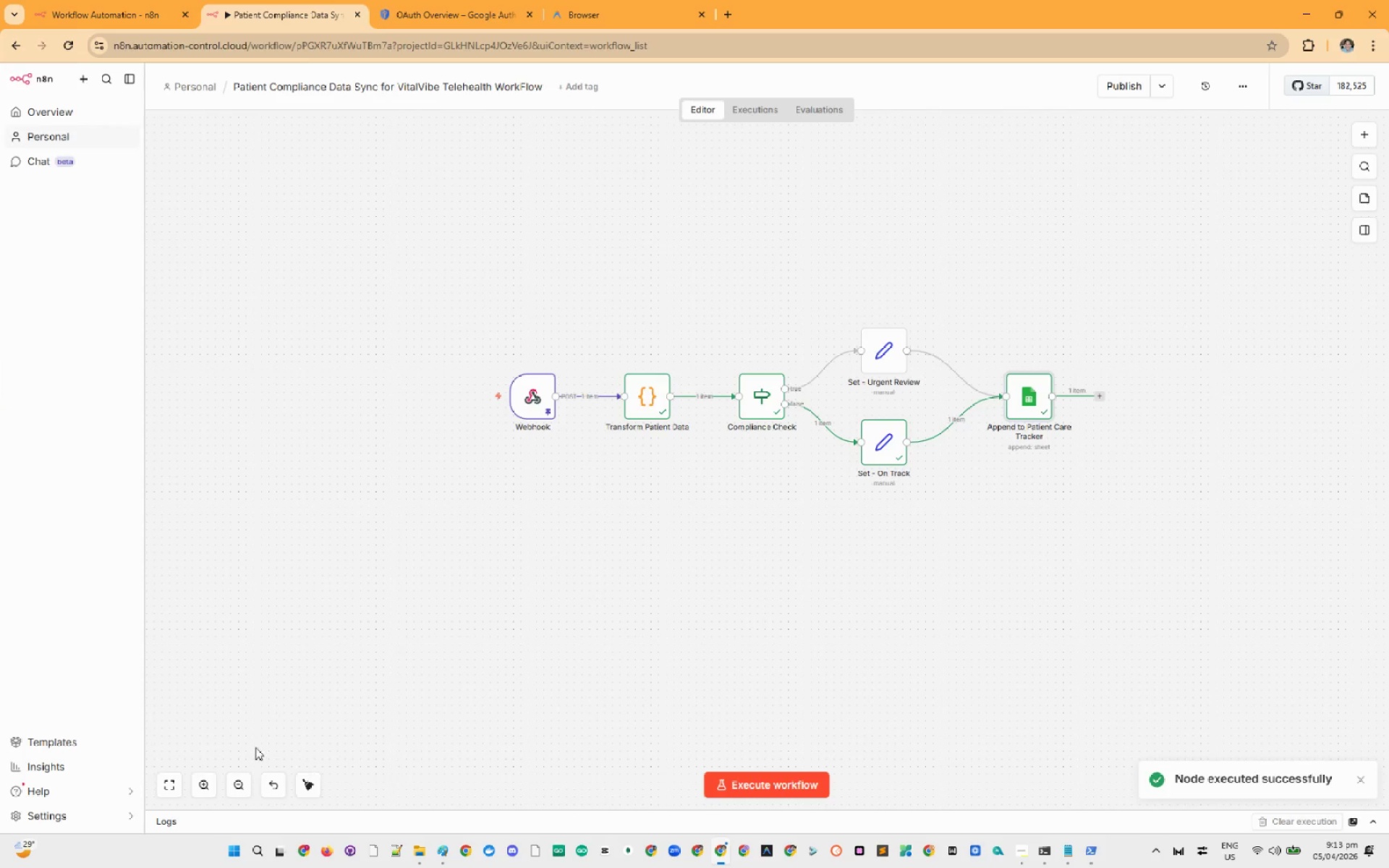 
key(Meta+Shift+S)
 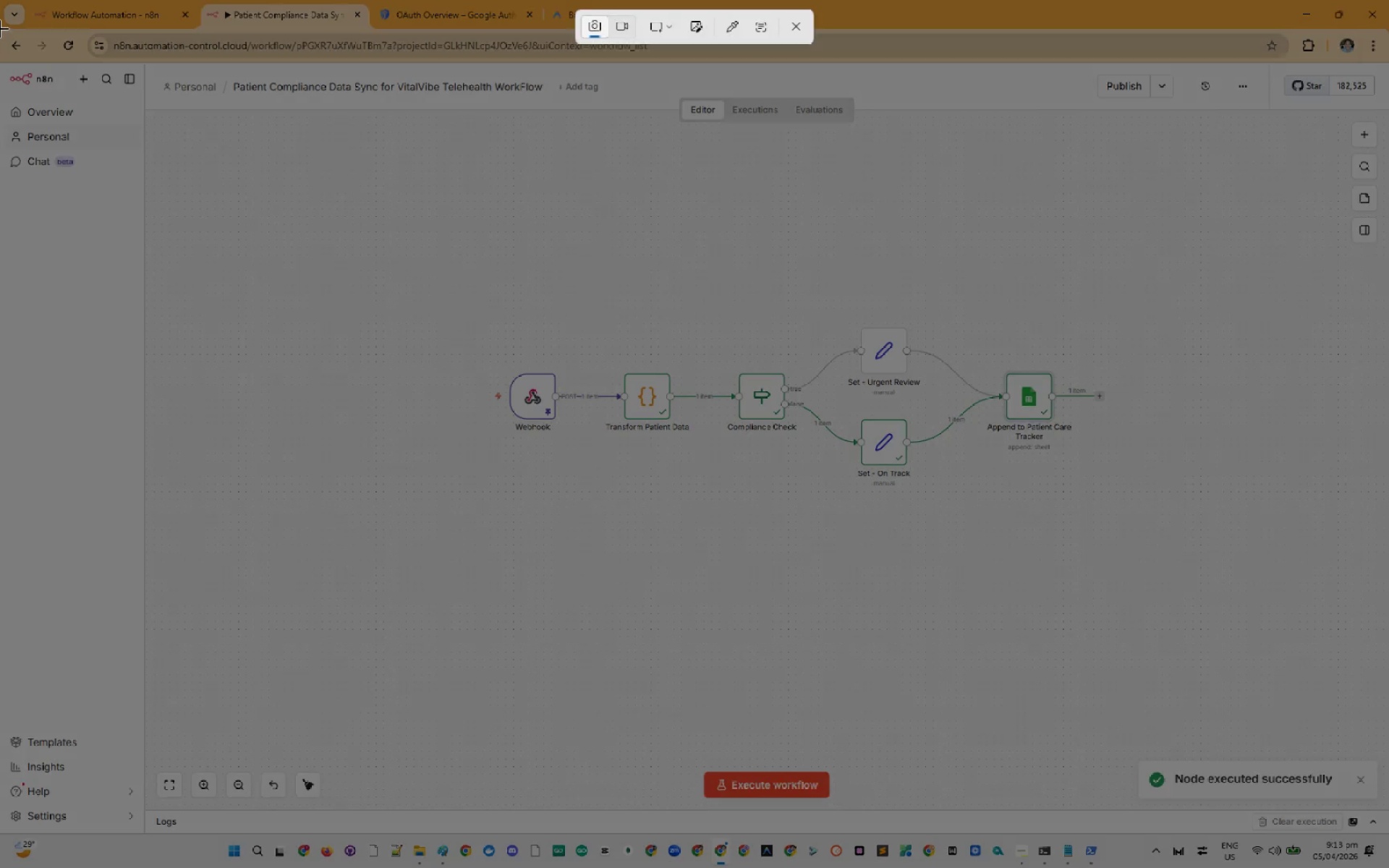 
left_click_drag(start_coordinate=[3, 28], to_coordinate=[1388, 793])
 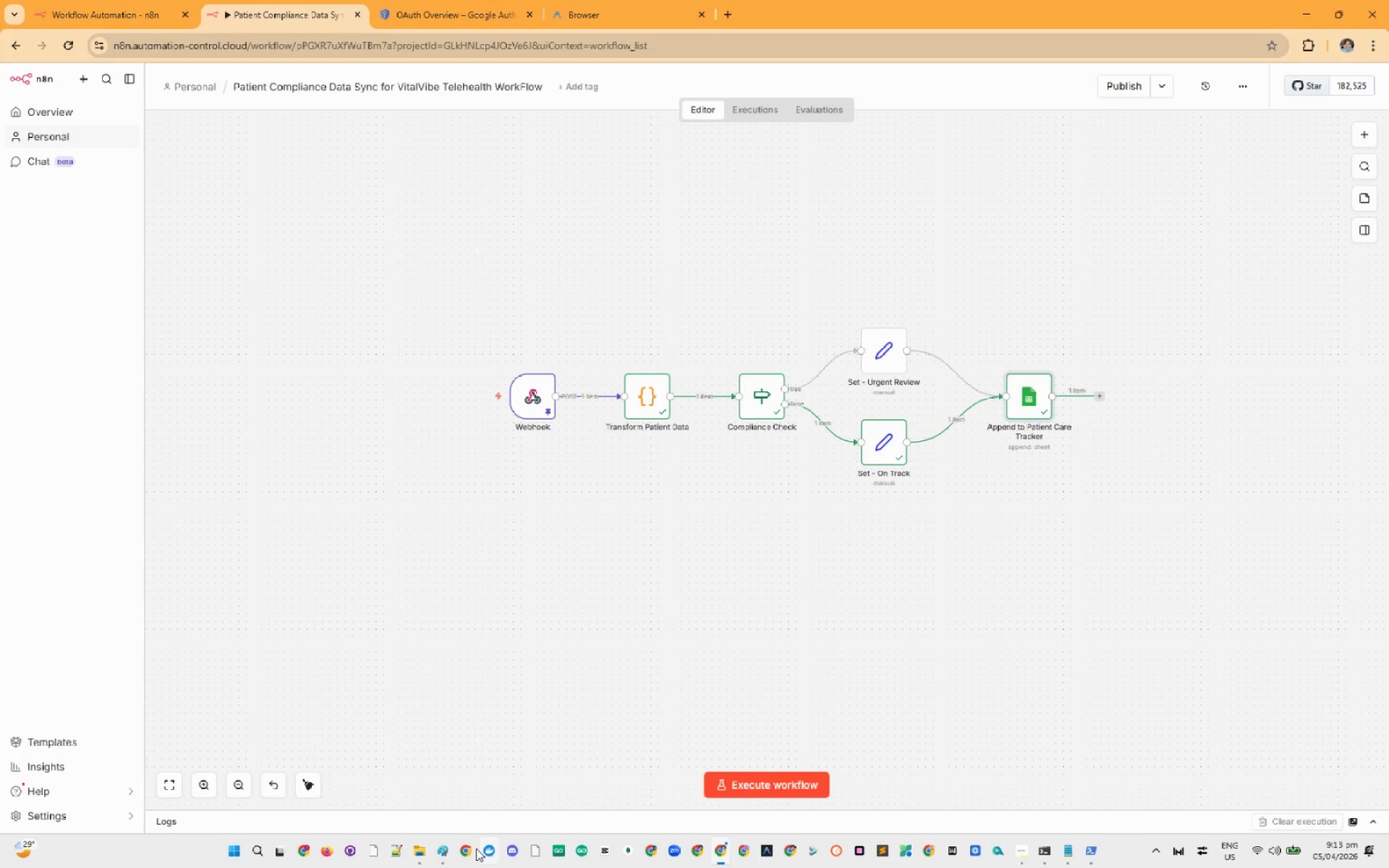 
left_click([446, 850])
 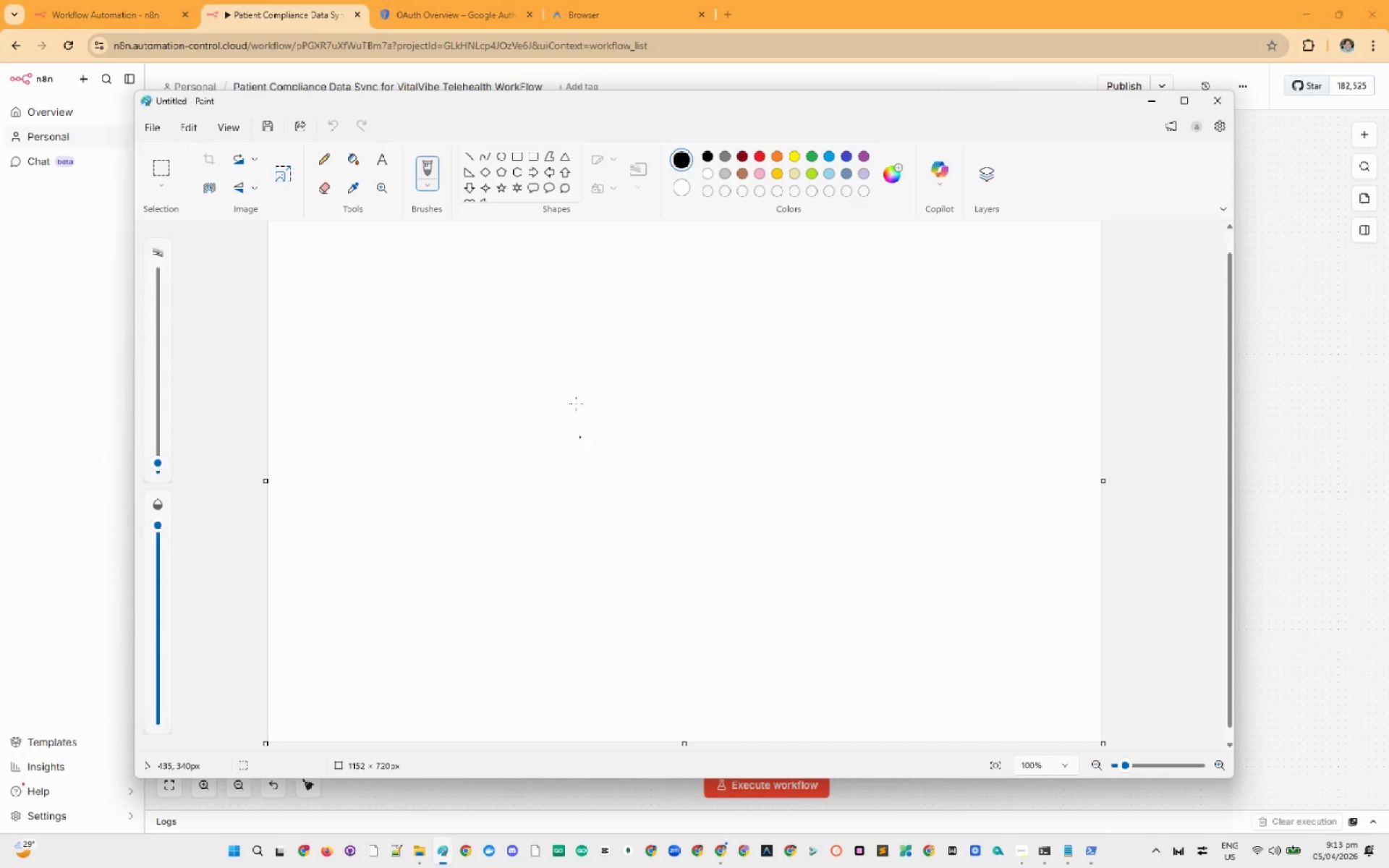 
key(Control+V)
 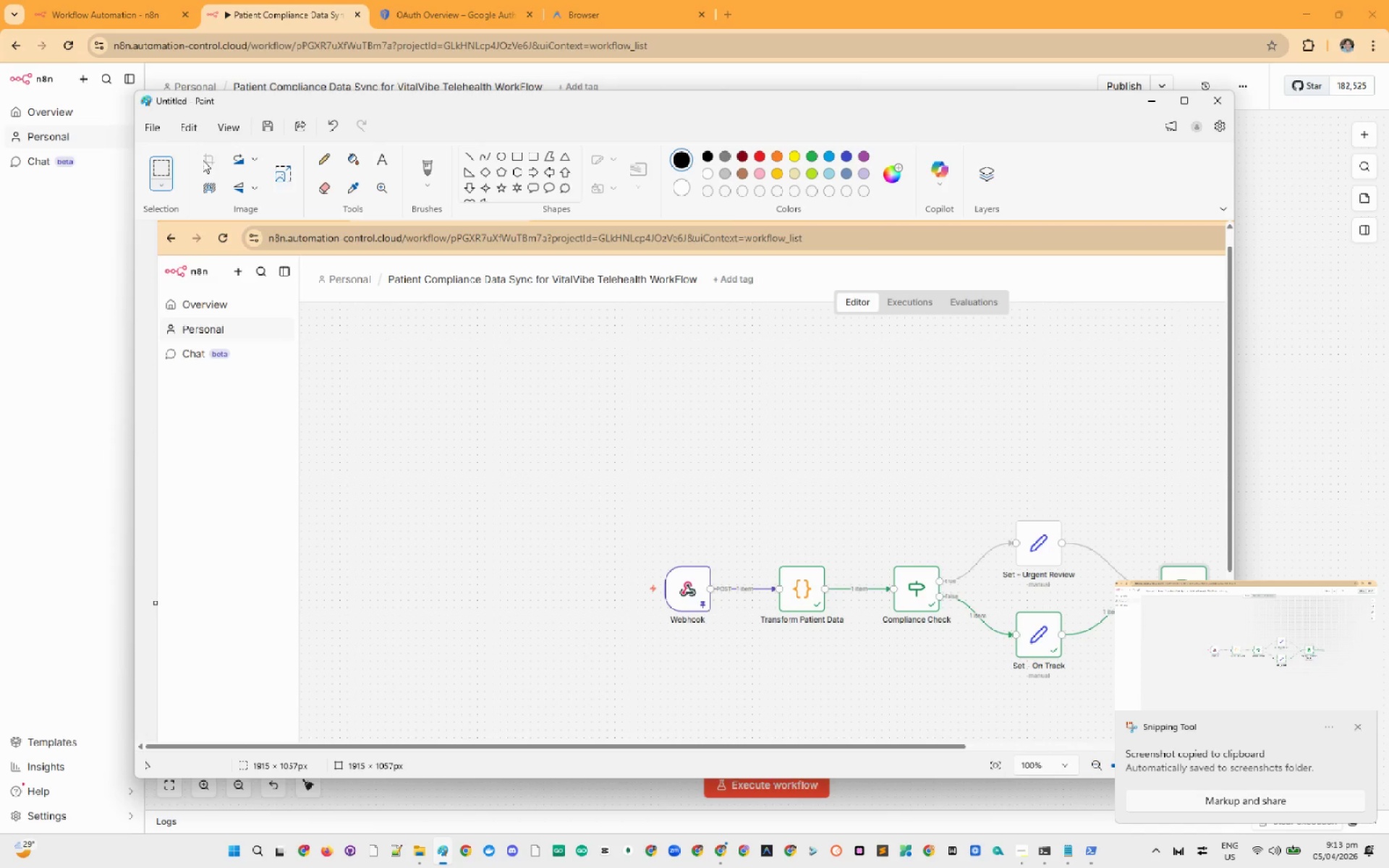 
left_click([155, 128])
 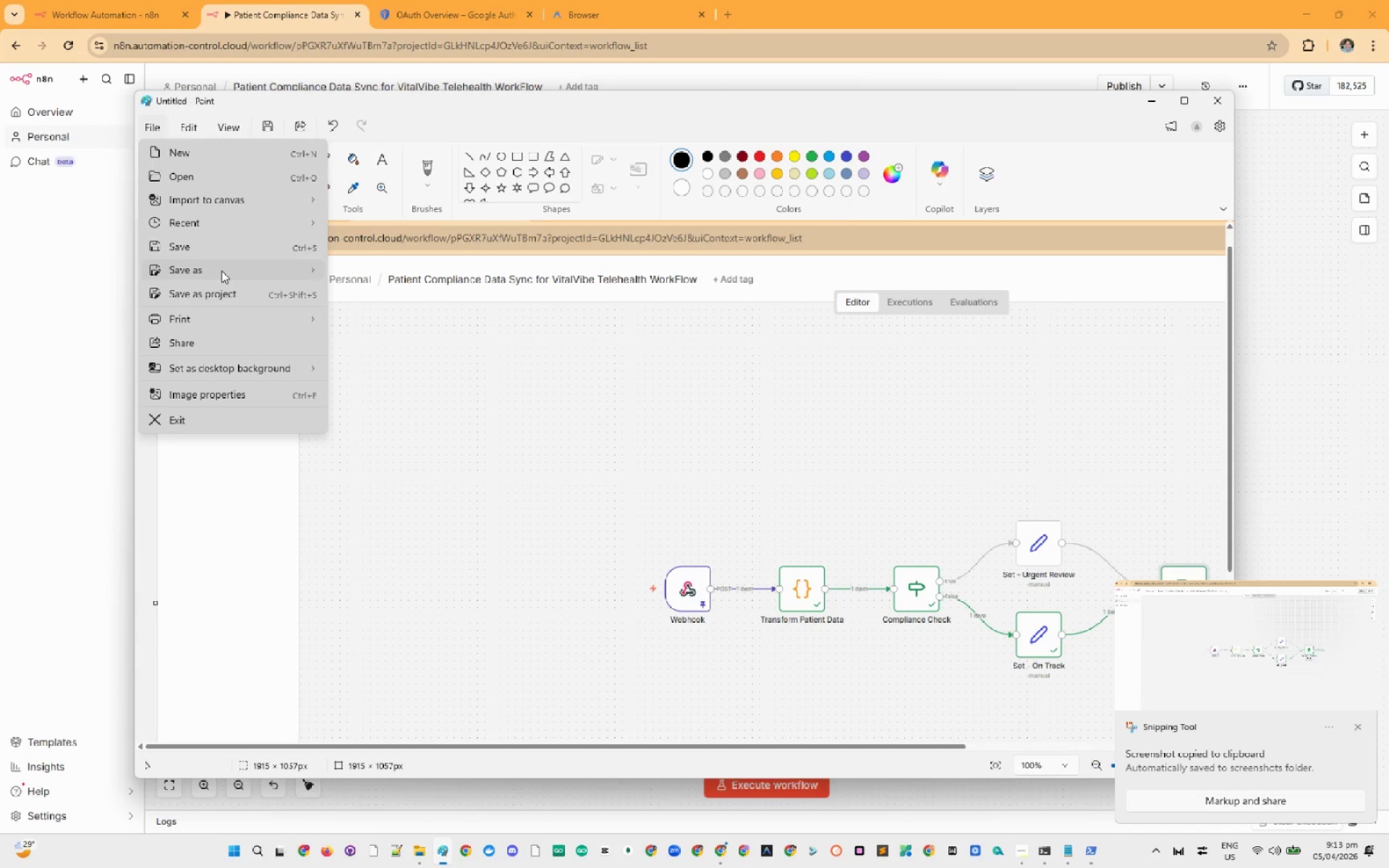 
left_click([221, 271])
 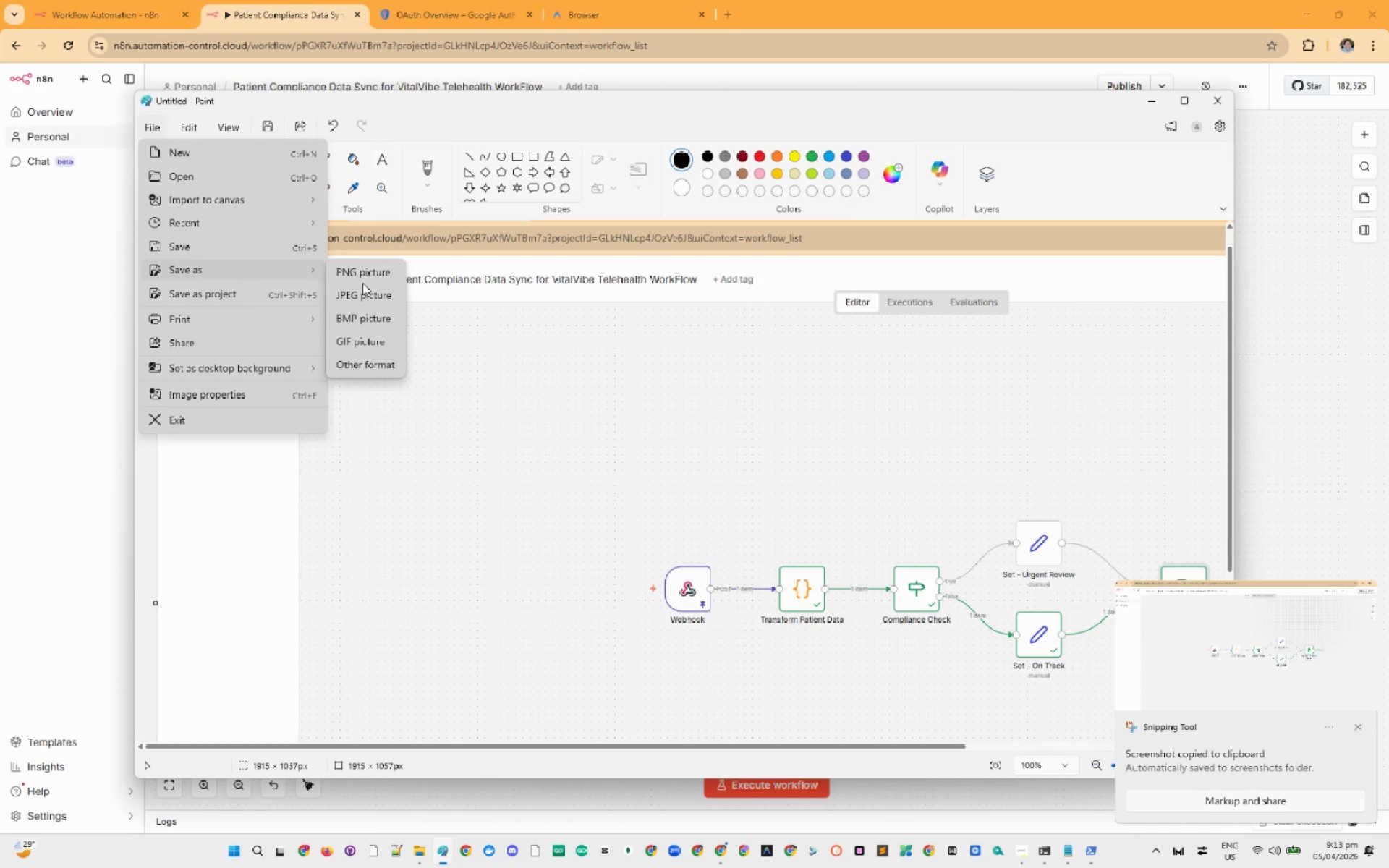 
left_click([365, 293])
 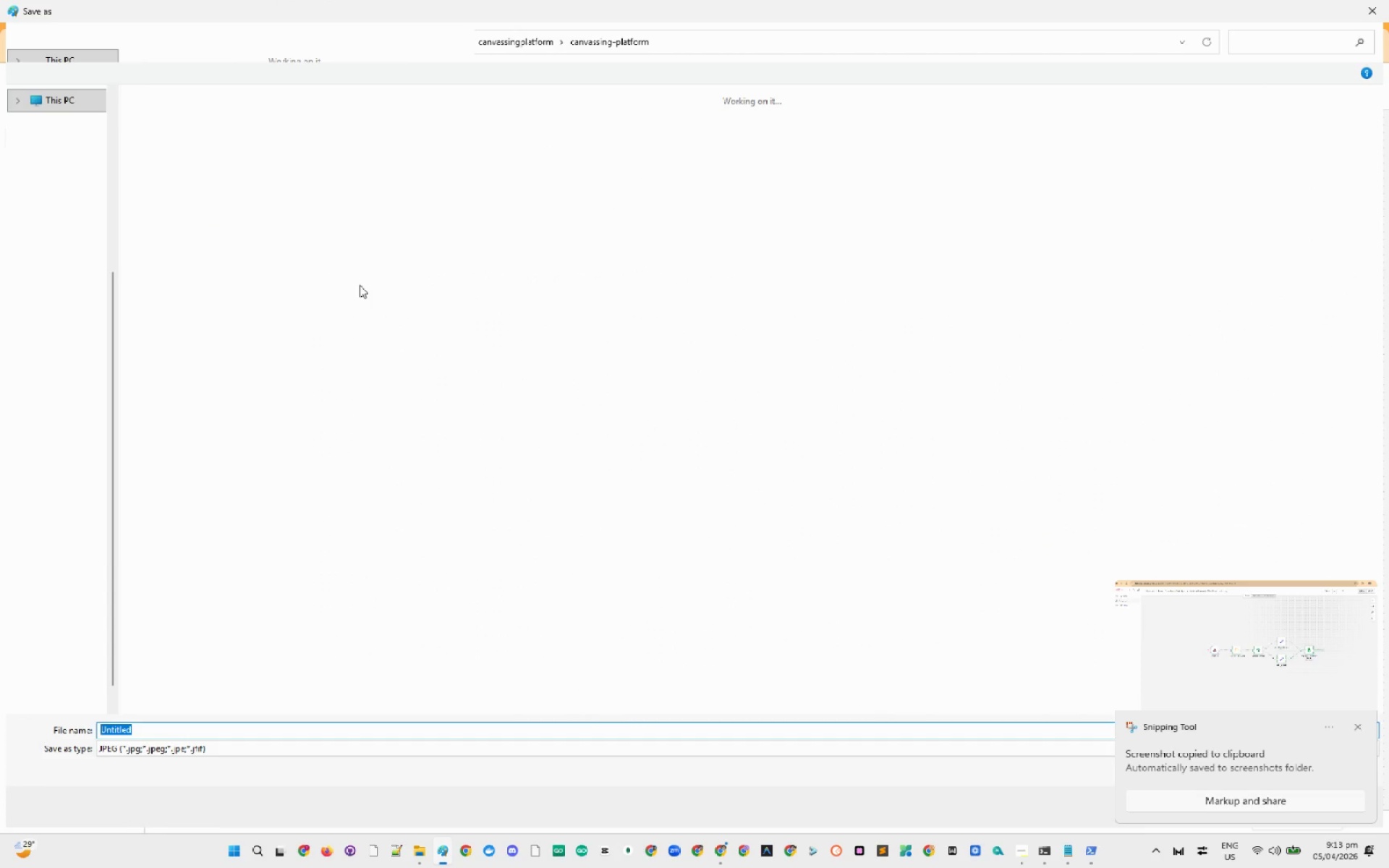 
key(Alt+AltLeft)
 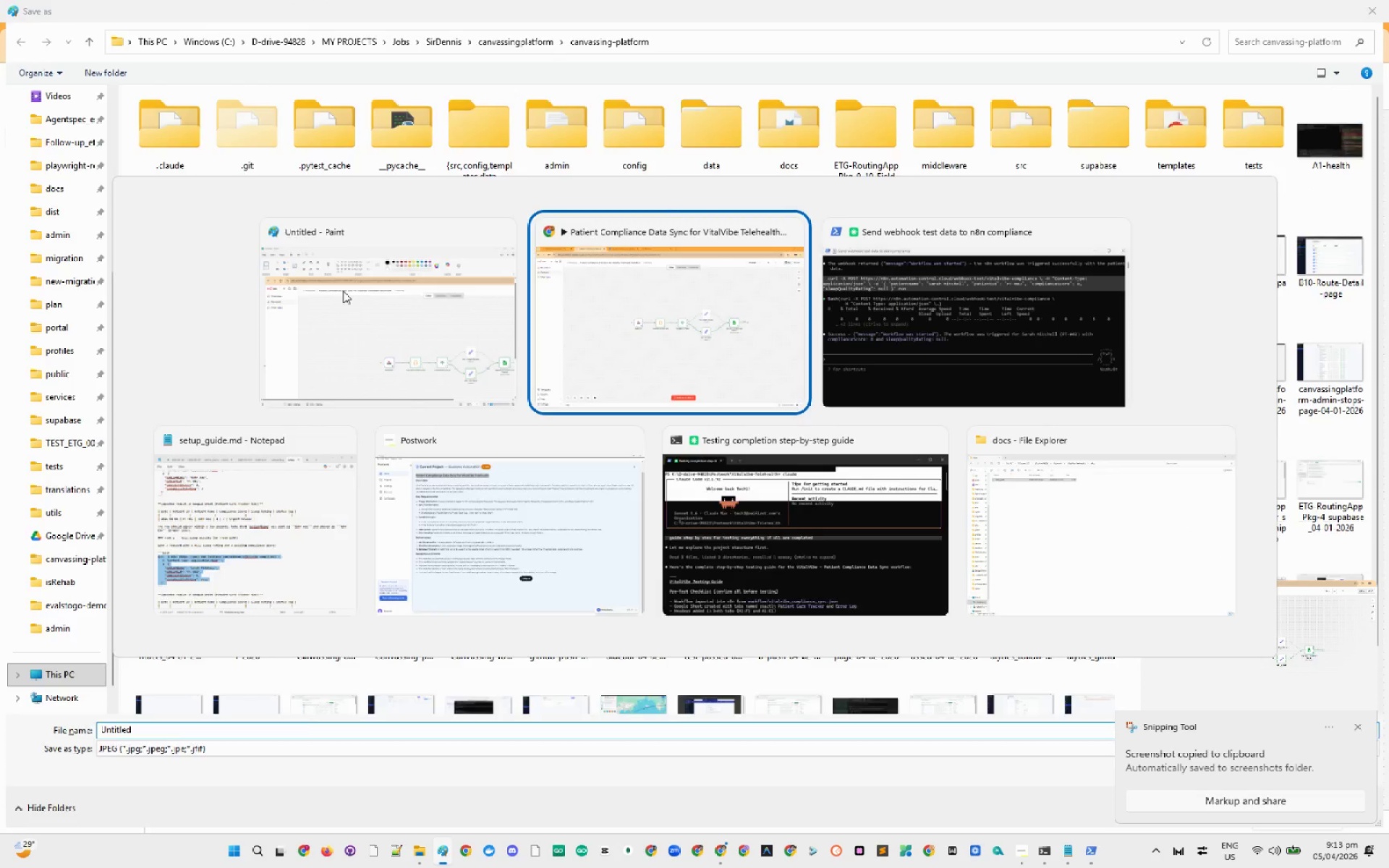 
key(Alt+Tab)
 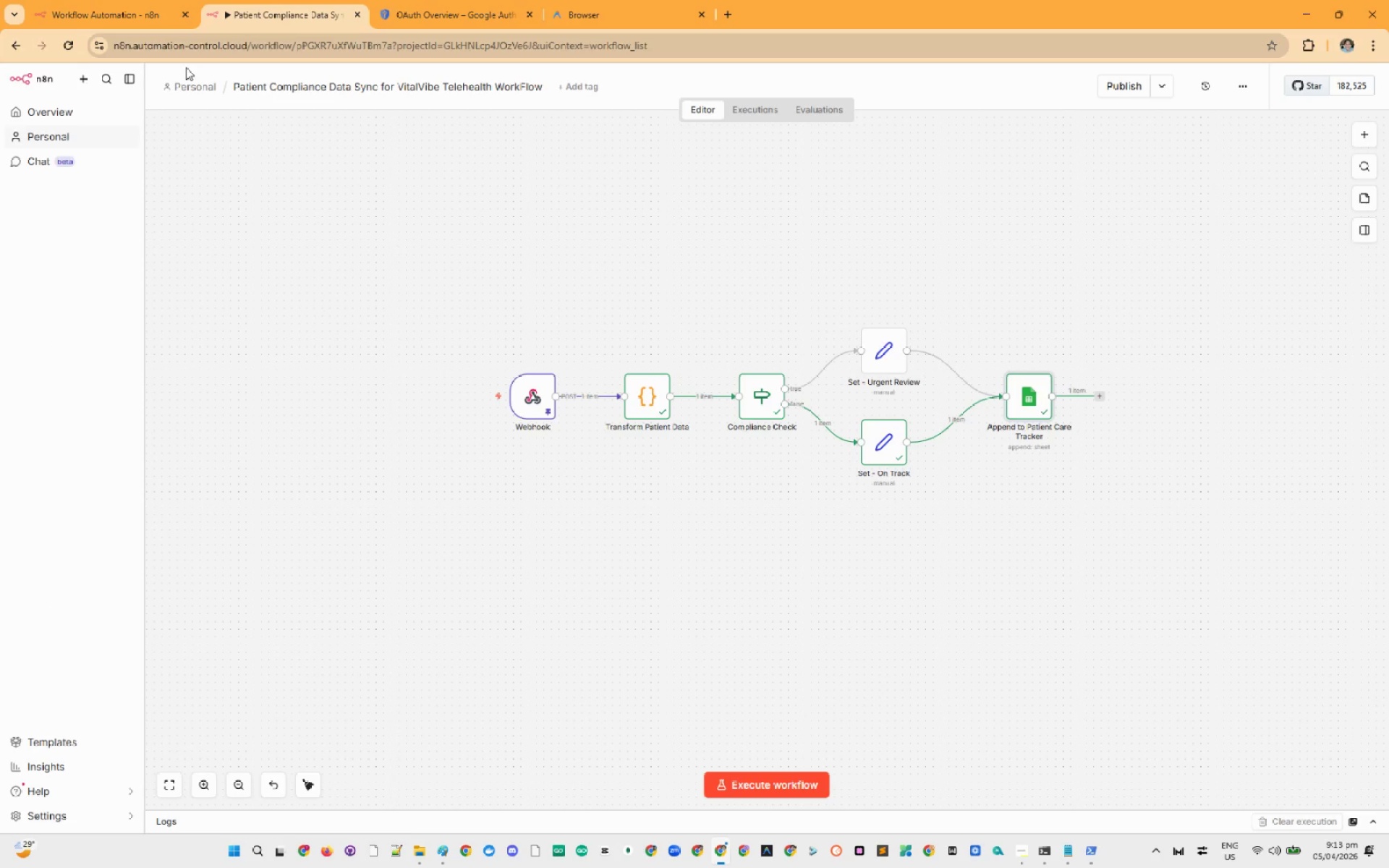 
left_click([362, 90])
 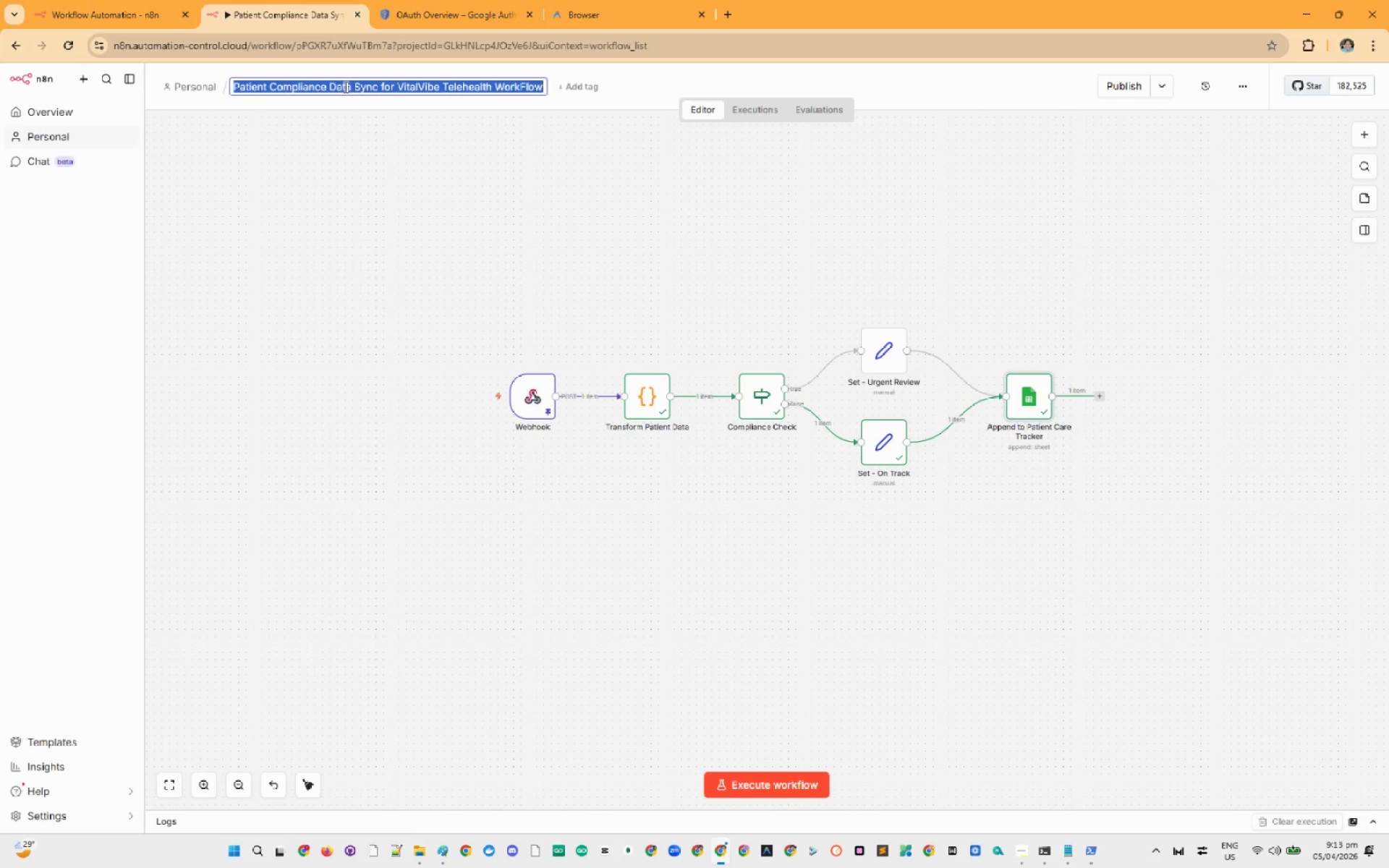 
left_click([344, 87])
 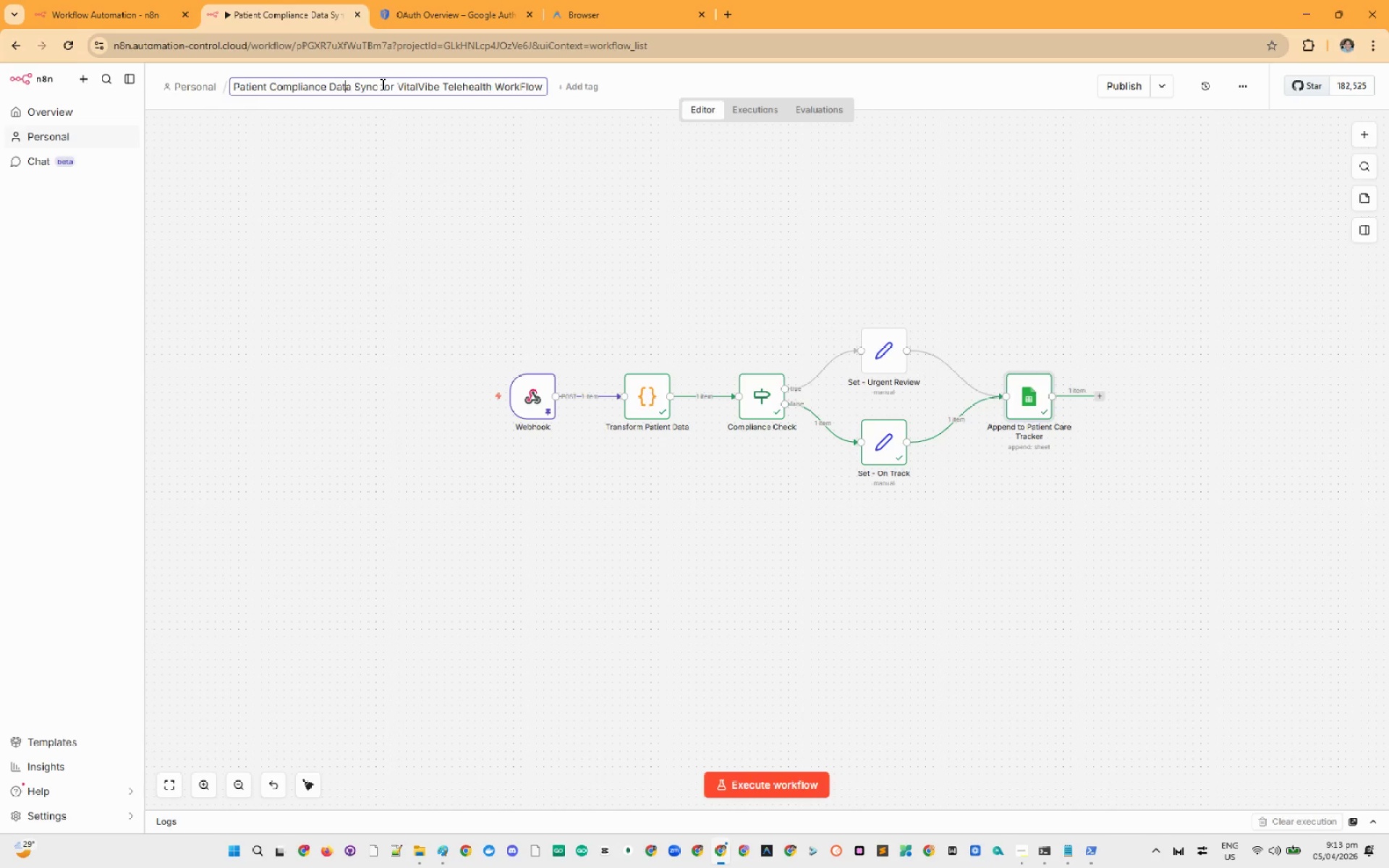 
left_click_drag(start_coordinate=[377, 84], to_coordinate=[226, 89])
 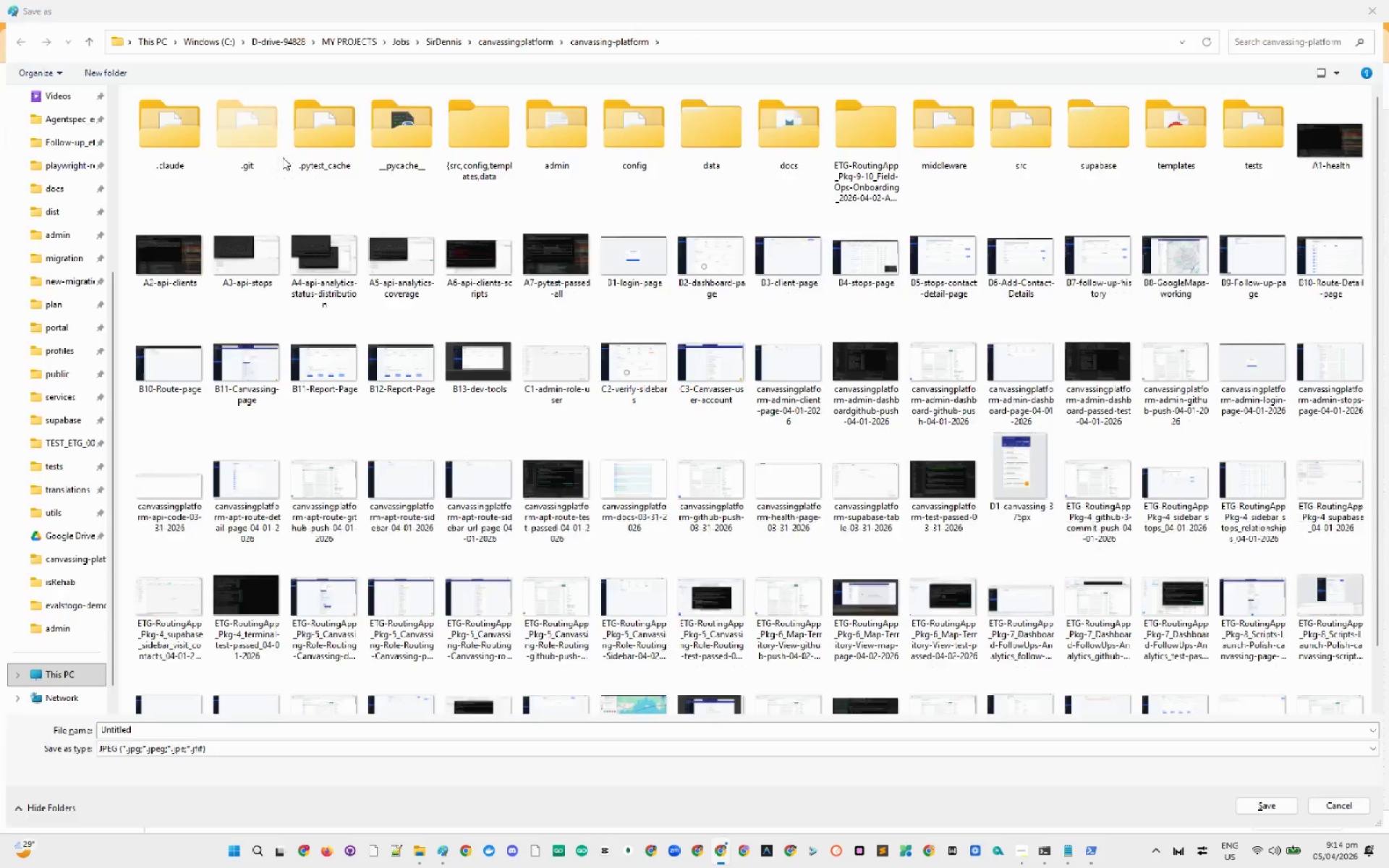 
key(Control+ControlLeft)
 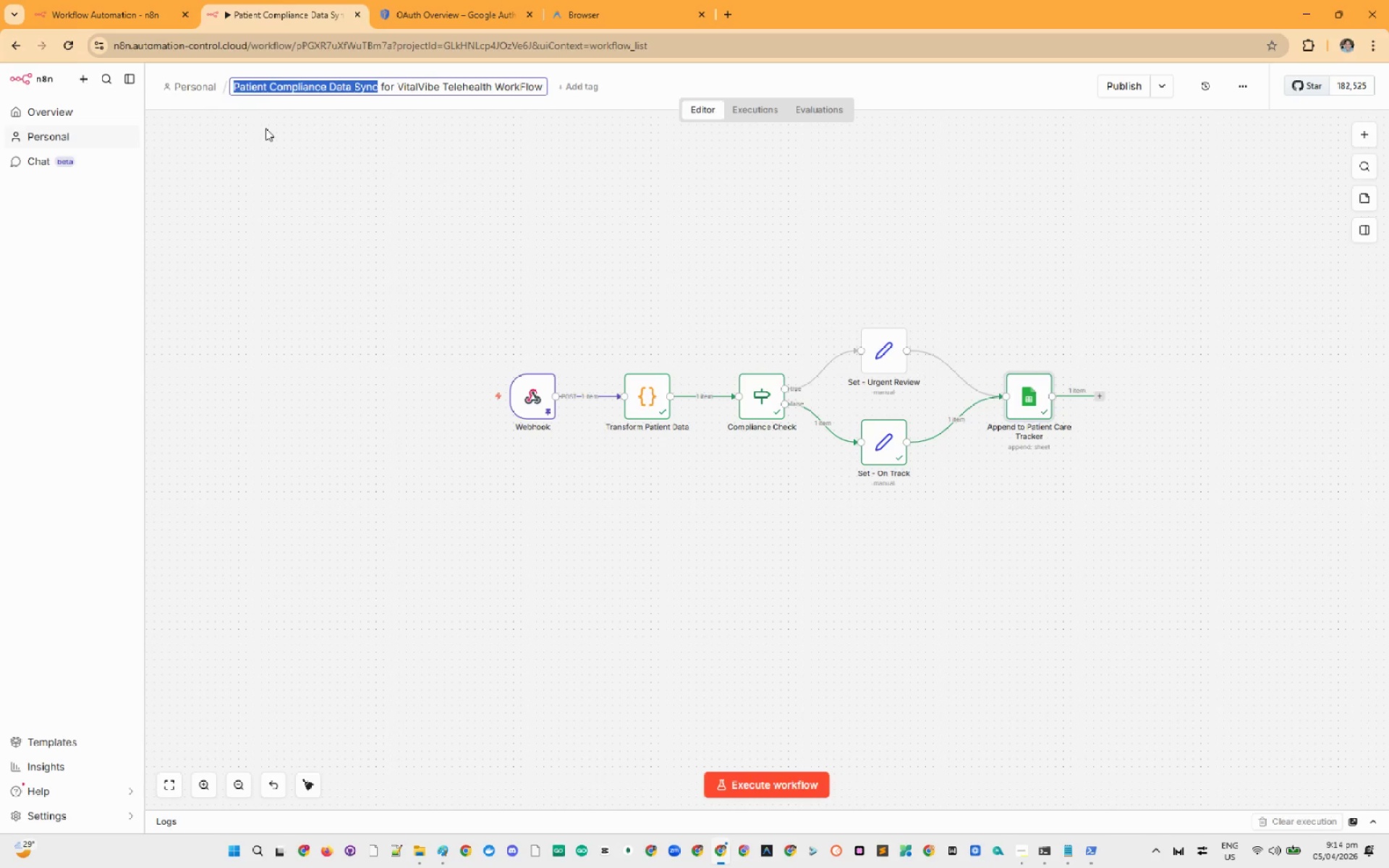 
key(Control+C)
 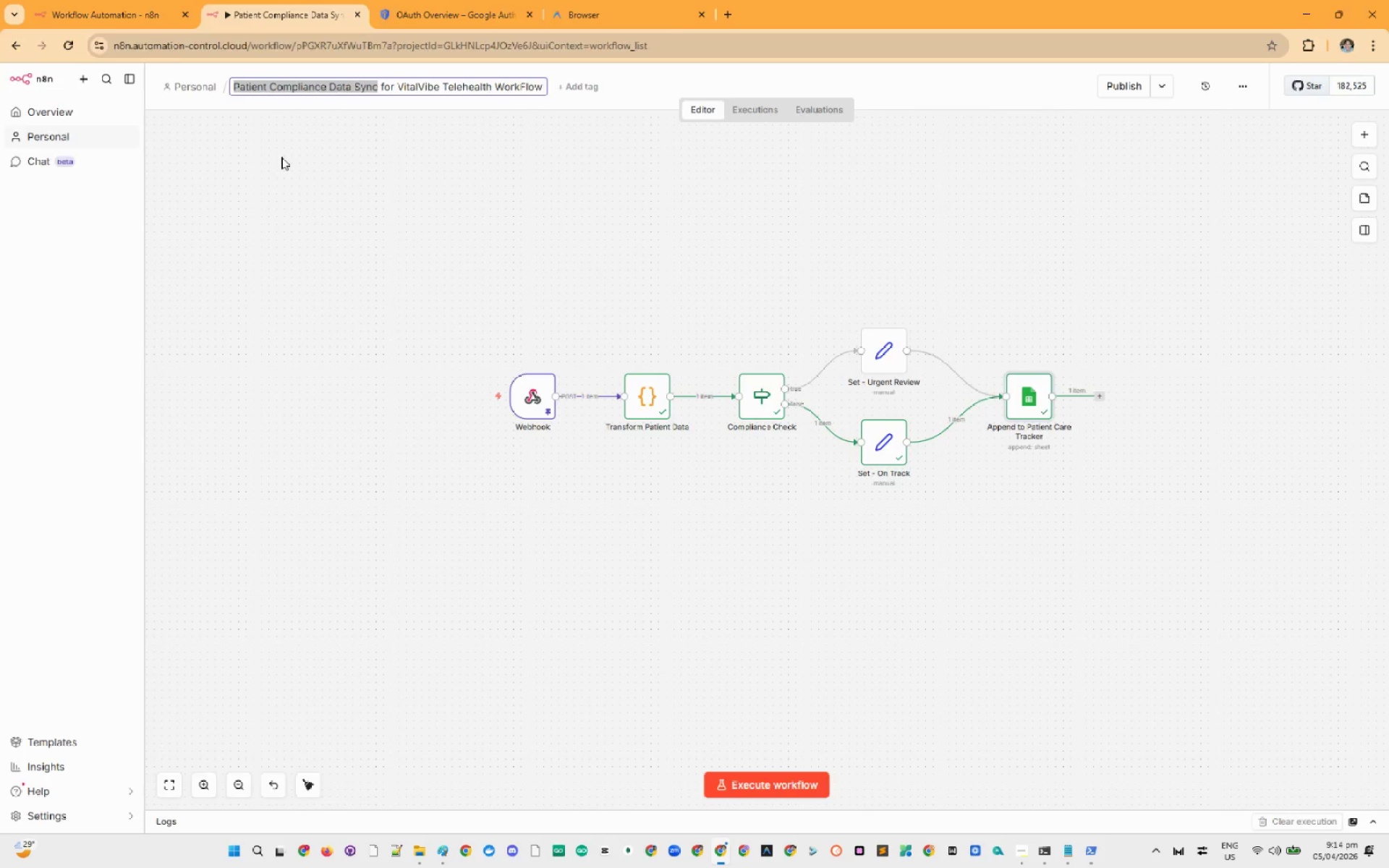 
key(Alt+AltLeft)
 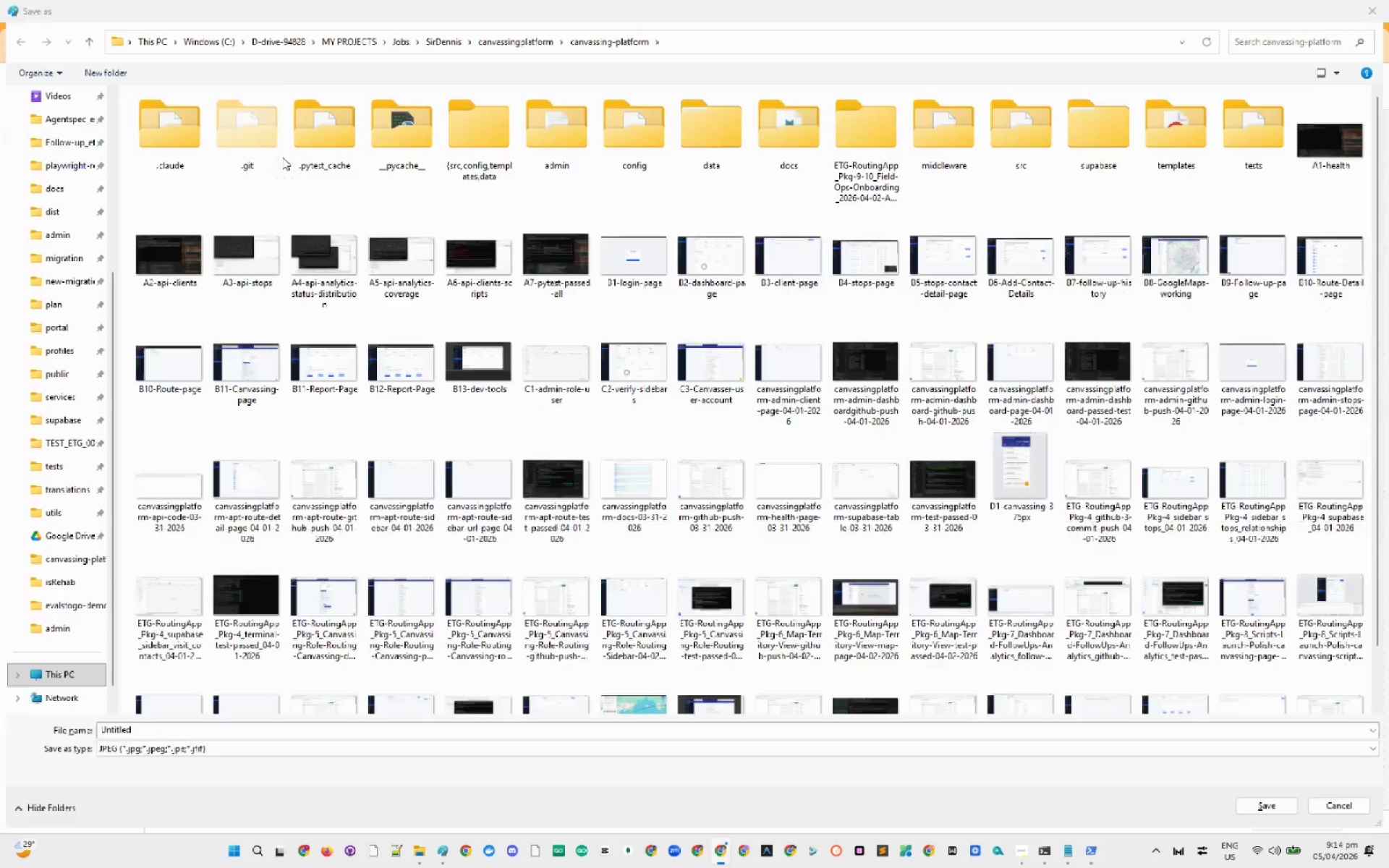 
key(Alt+Tab)
 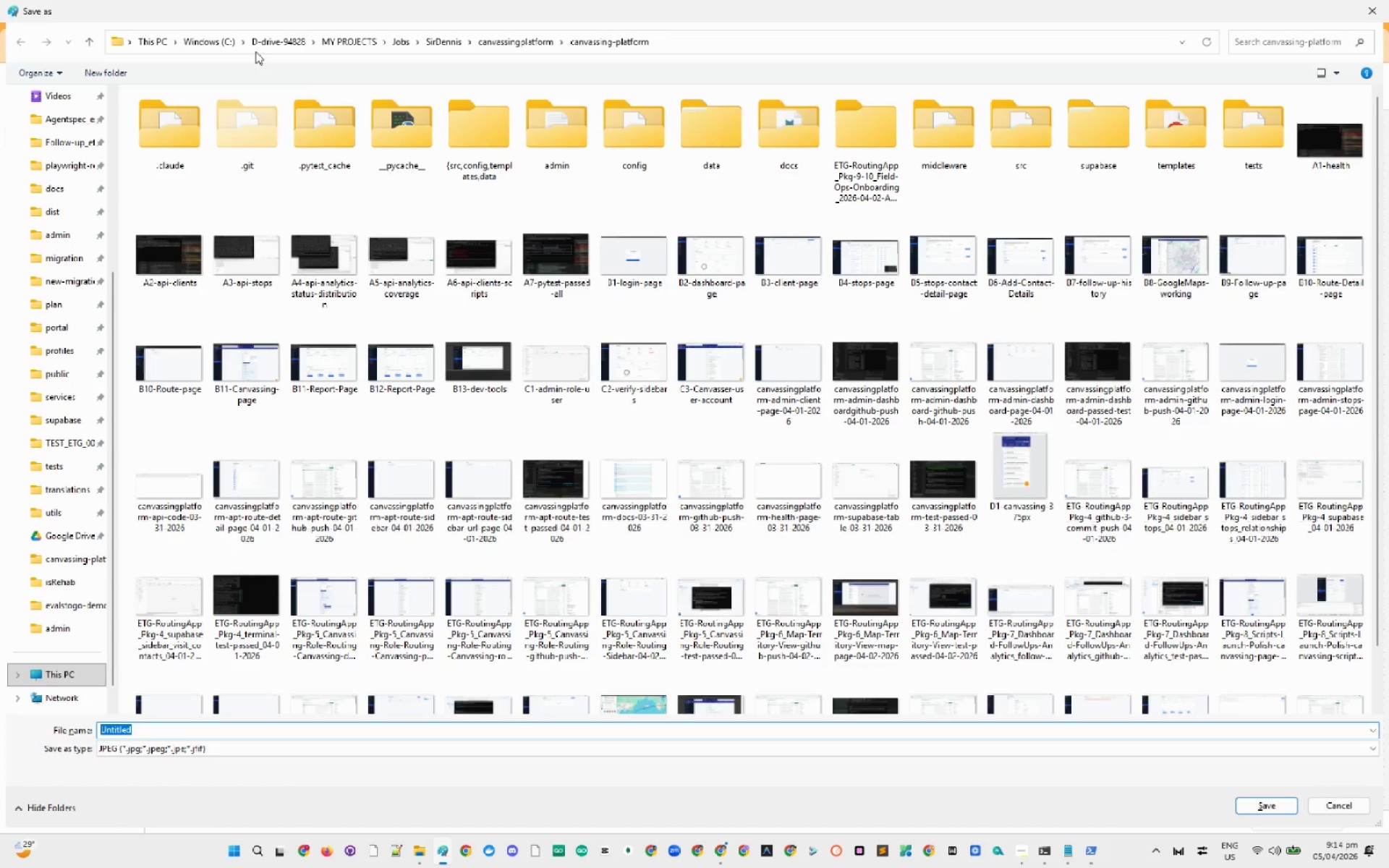 
left_click([281, 43])
 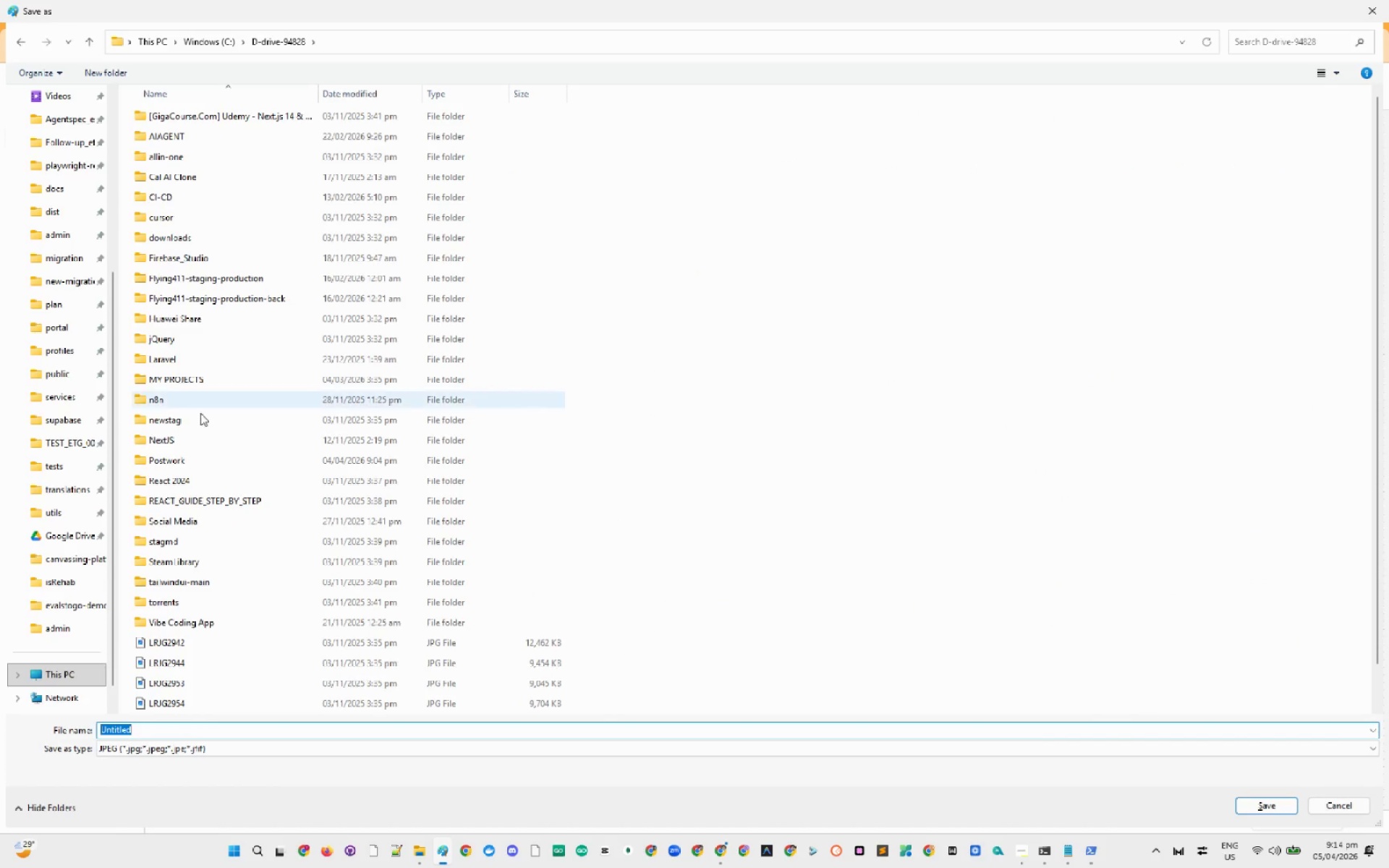 
double_click([197, 456])
 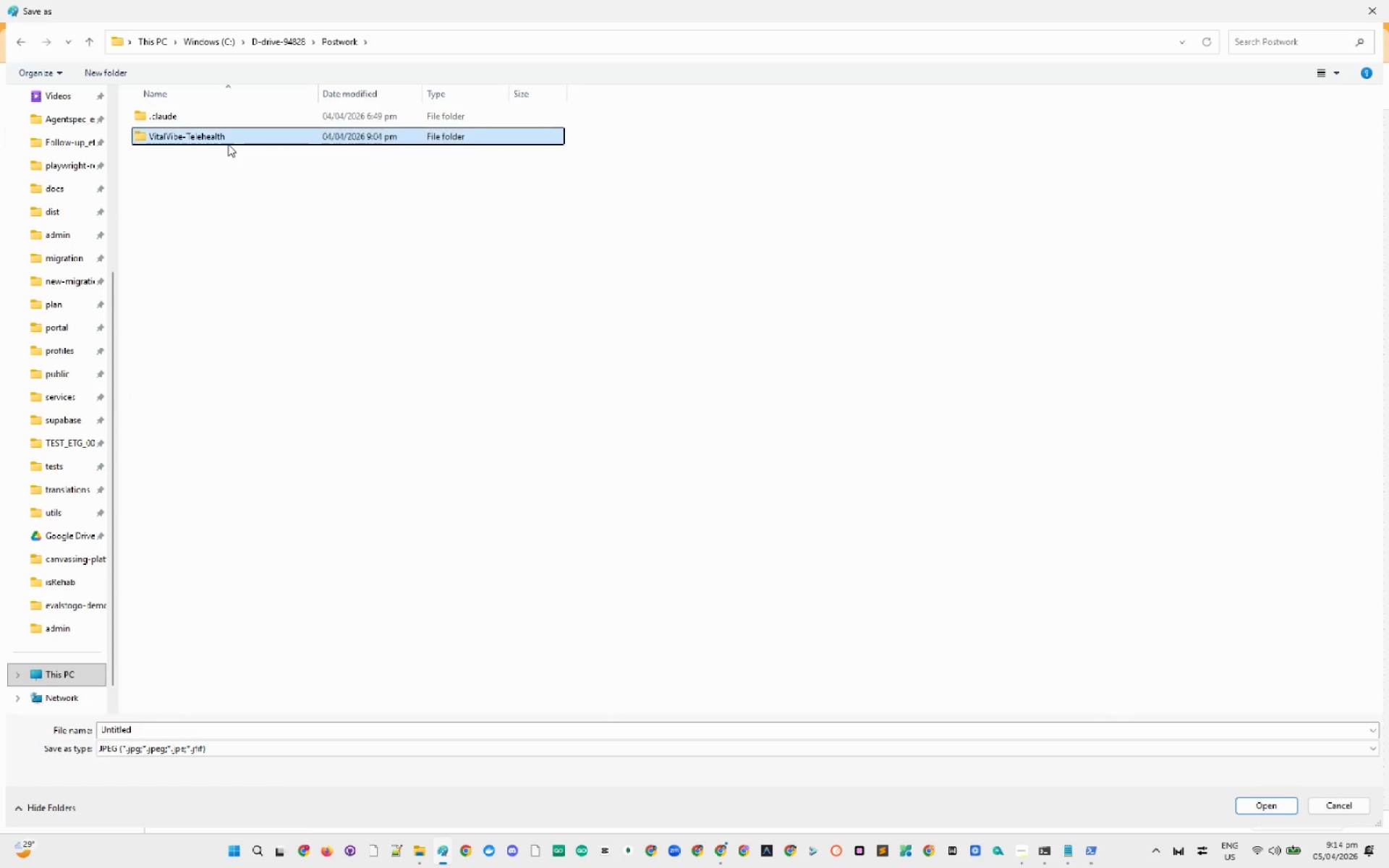 
double_click([228, 144])
 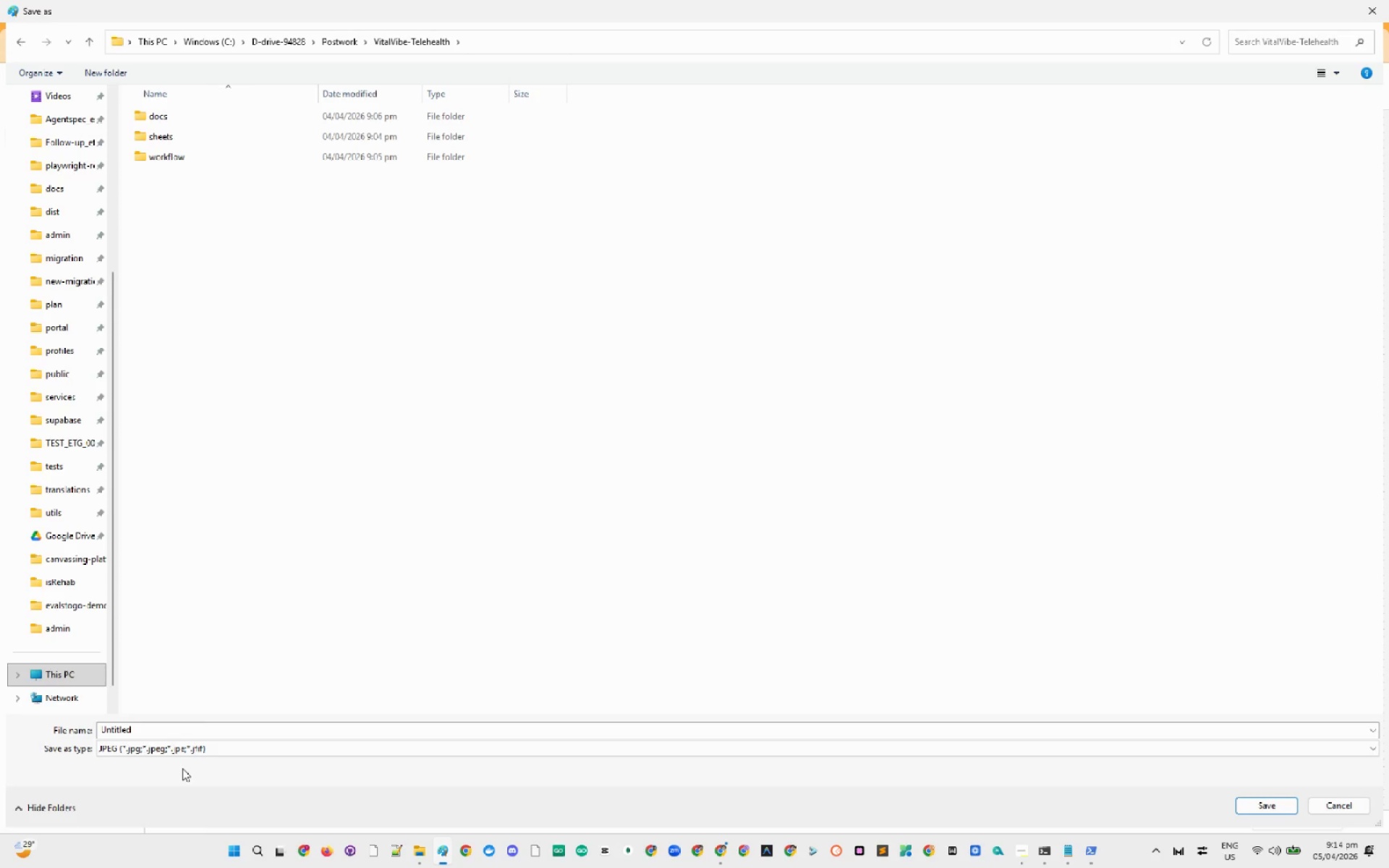 
left_click([183, 740])
 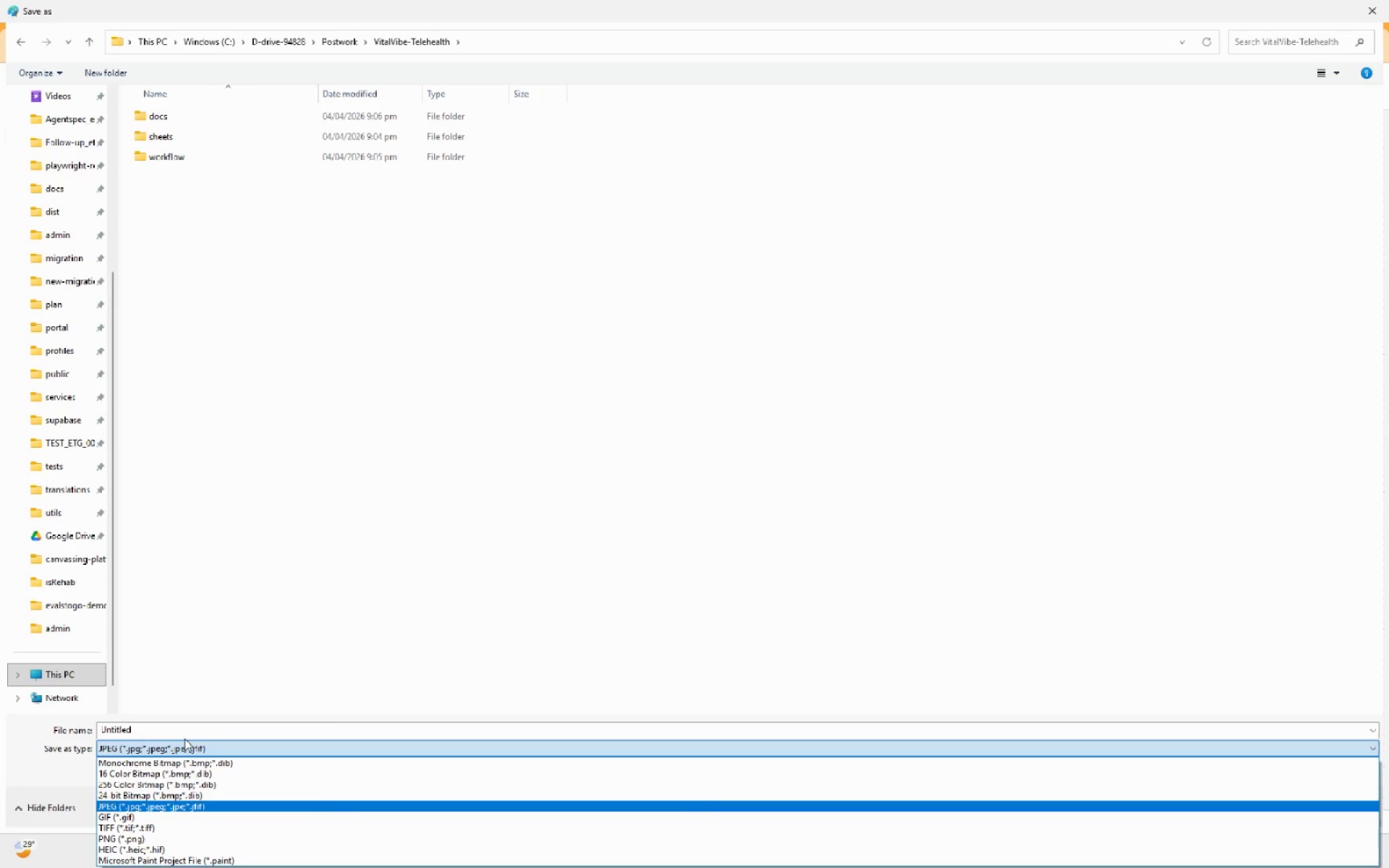 
hold_key(key=ControlLeft, duration=0.39)
left_click([182, 726])
 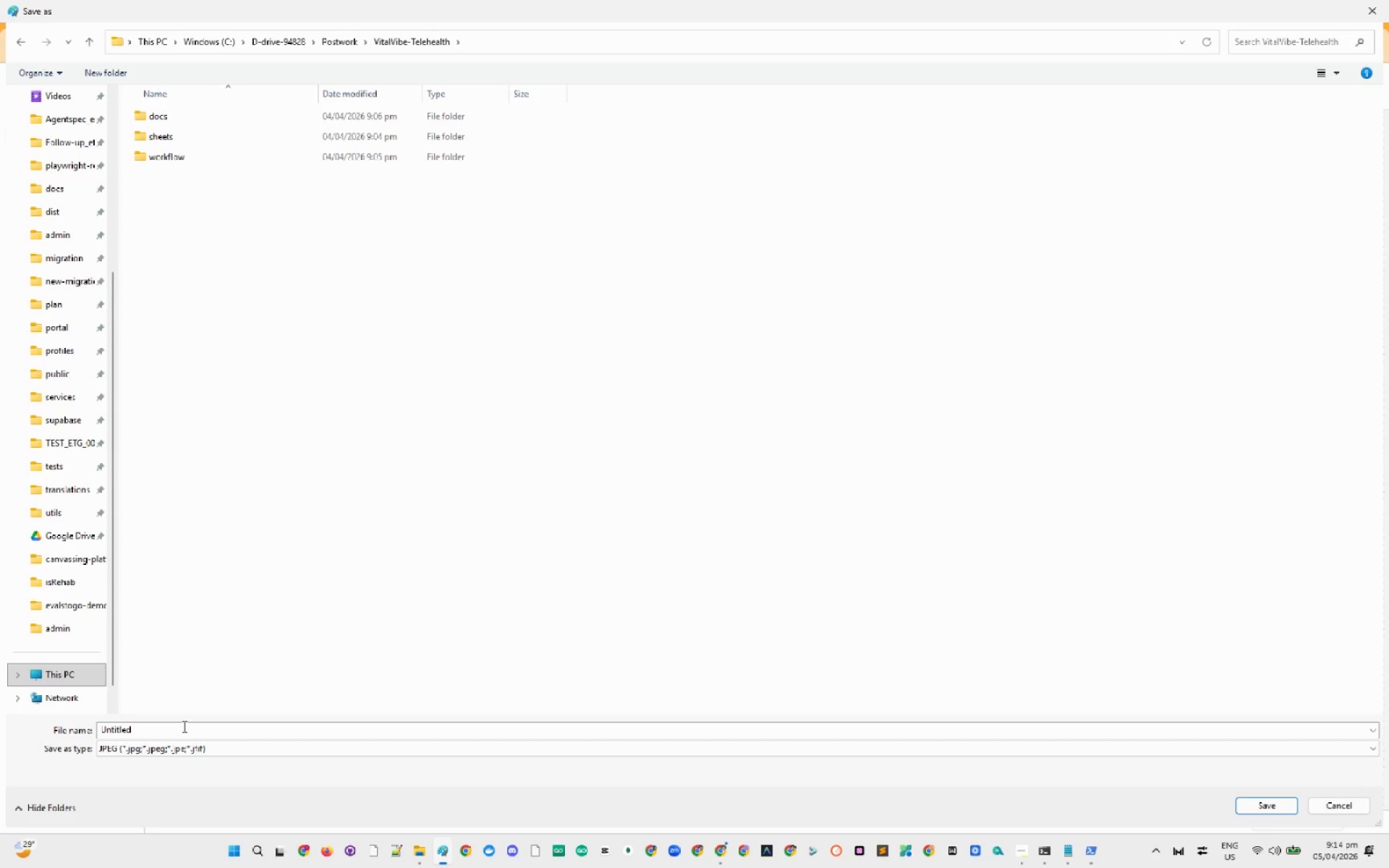 
double_click([183, 726])
 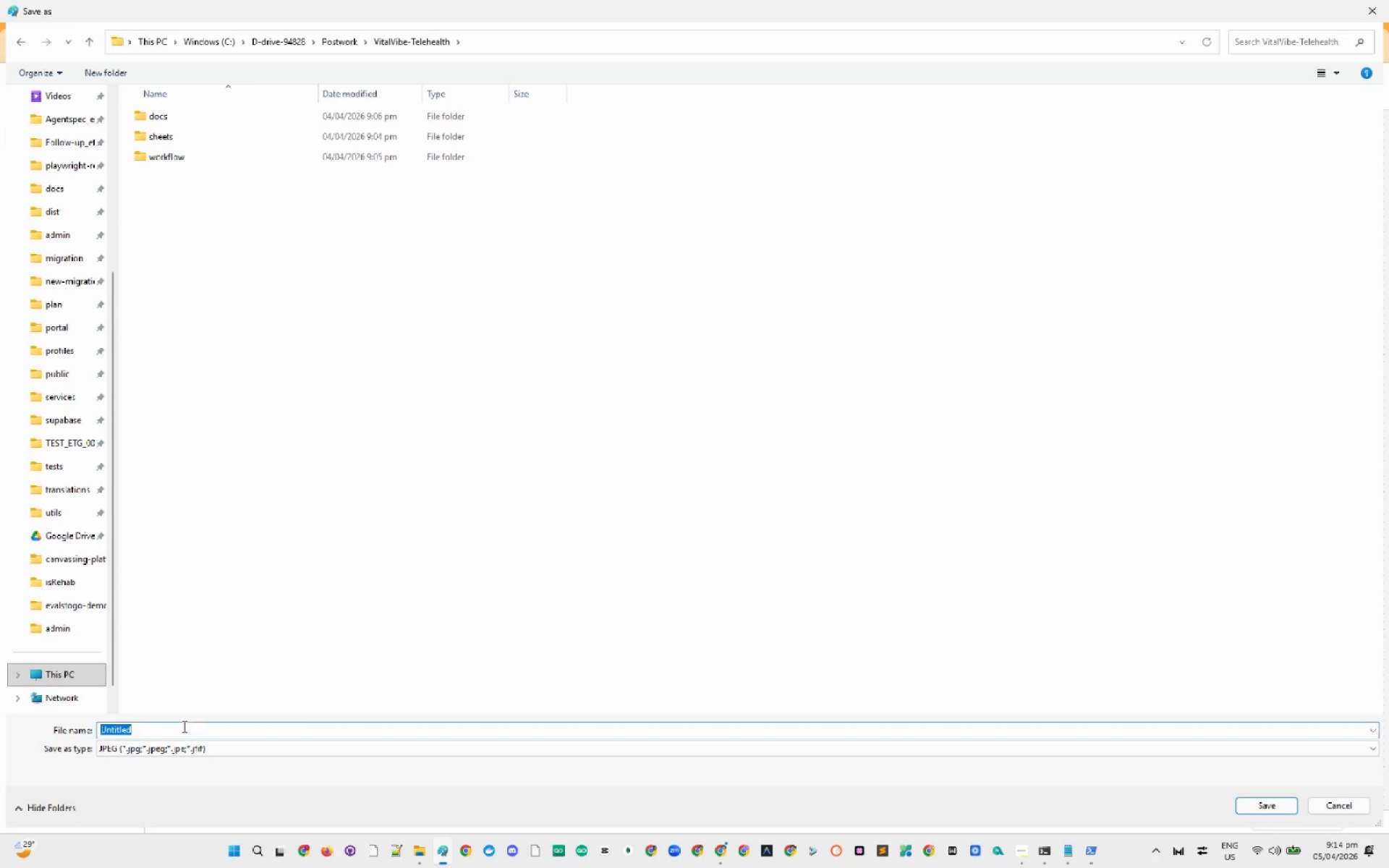 
key(Control+A)
 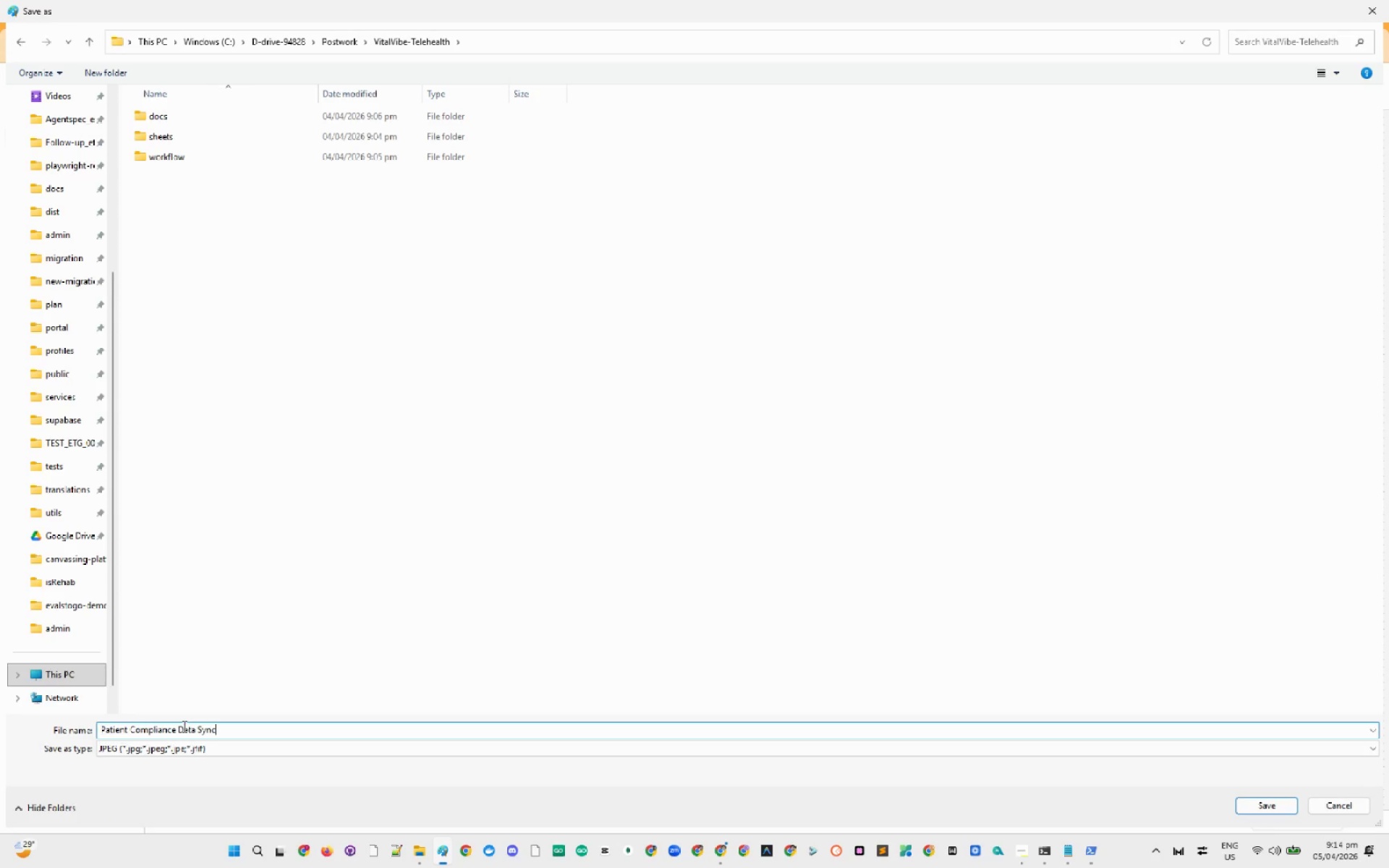 
key(Control+V)
 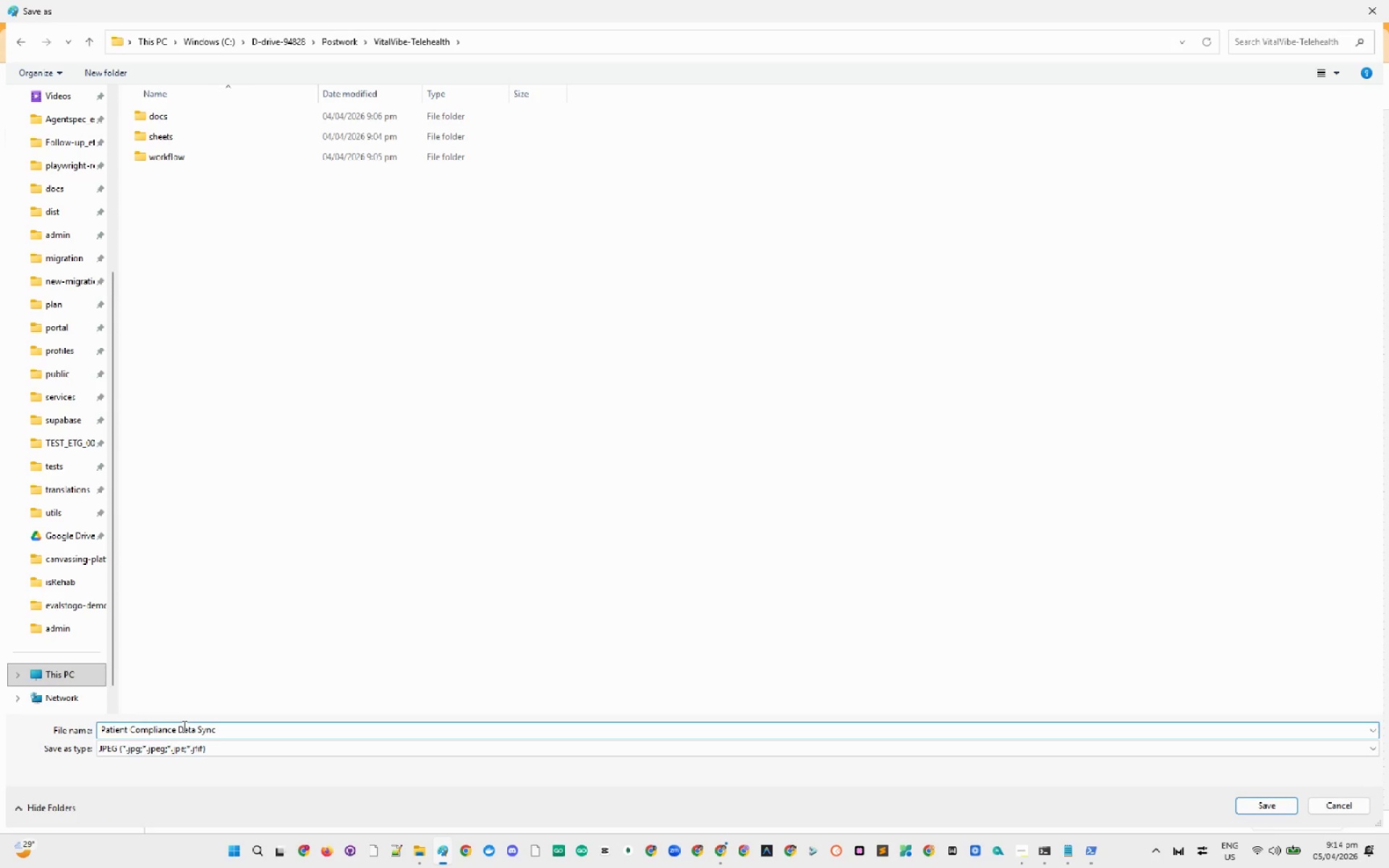 
type( - On tr)
key(Backspace)
key(Backspace)
type(Track)
 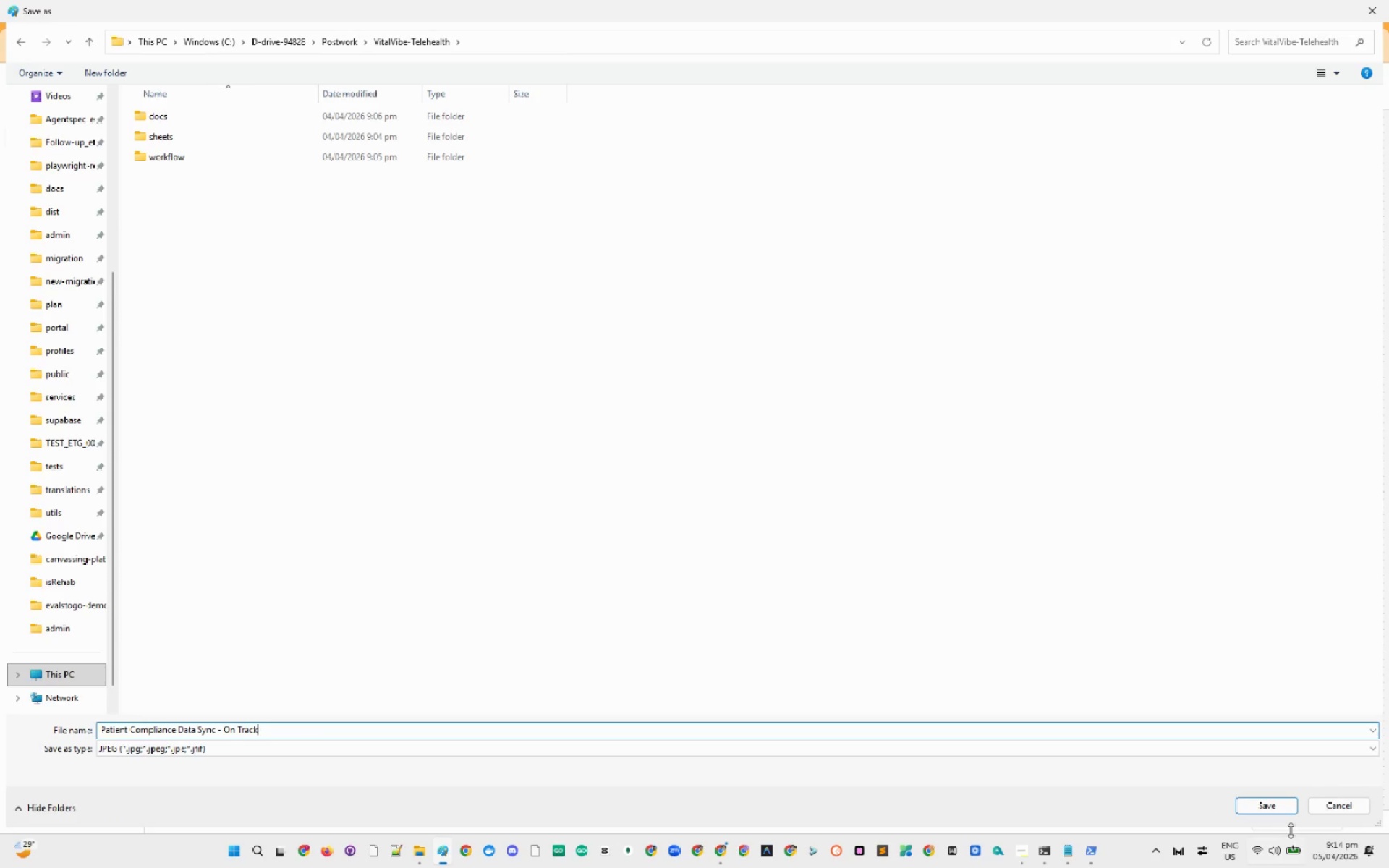 
left_click([1266, 817])
 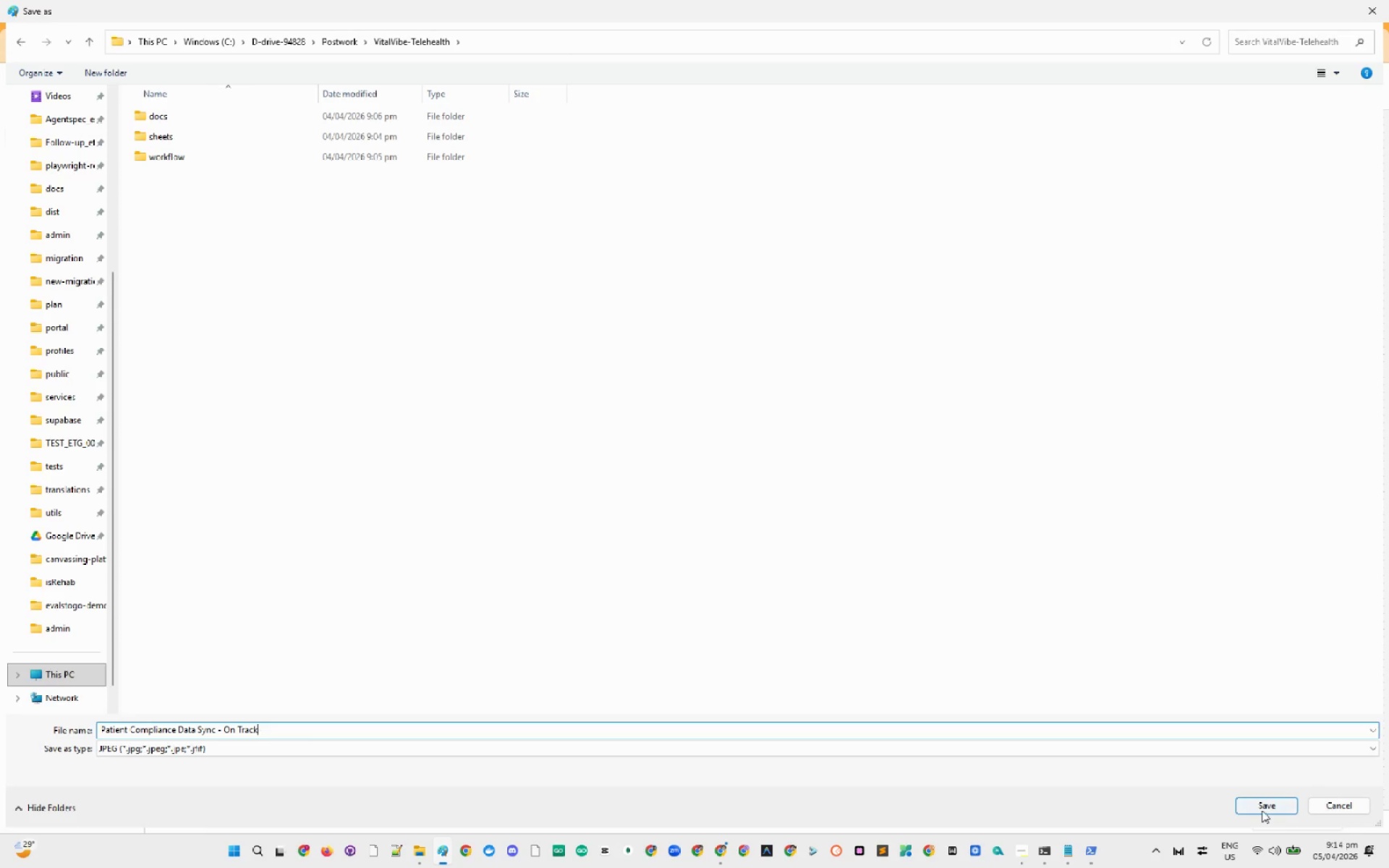 
left_click([1262, 810])
 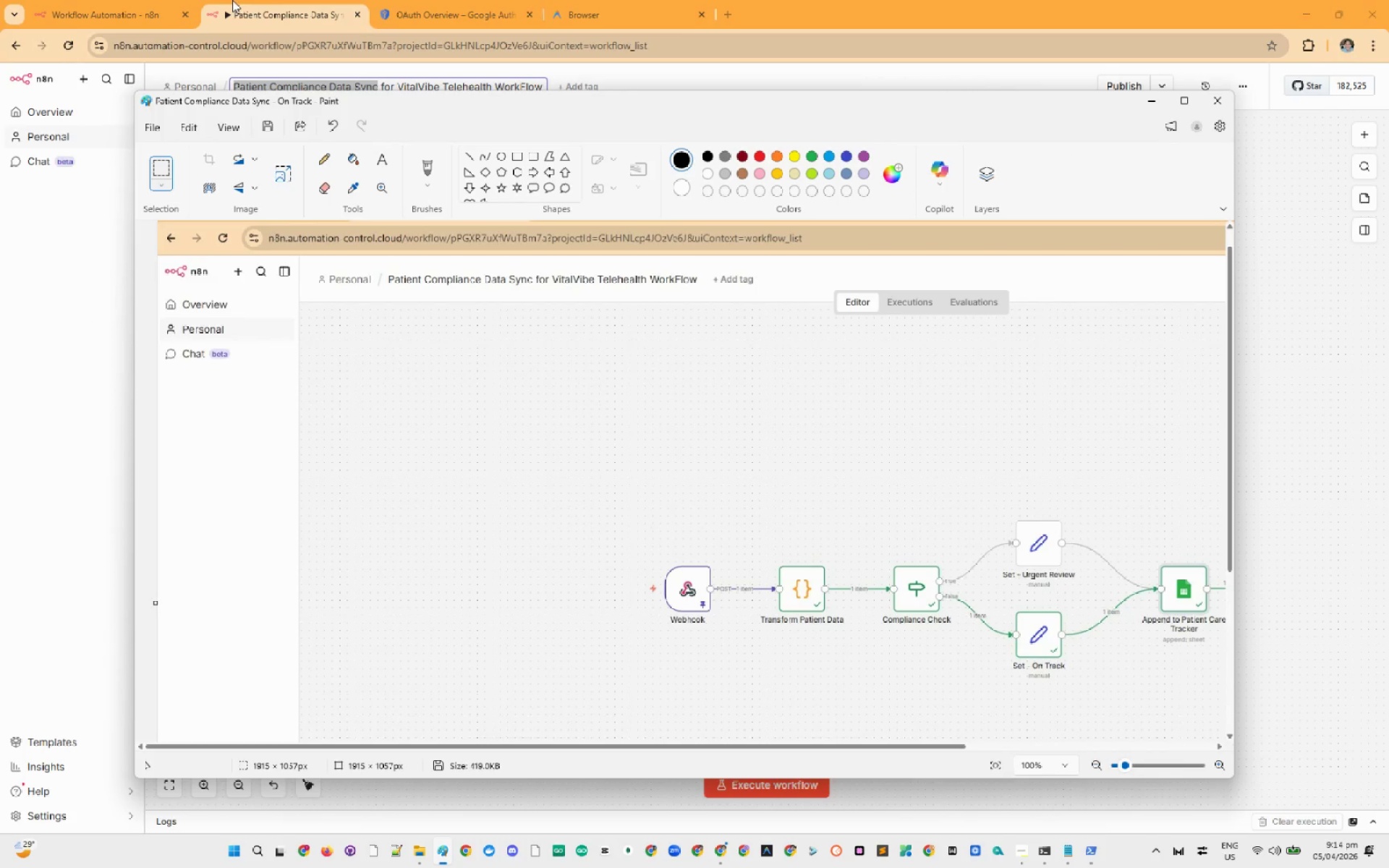 
left_click([233, 3])
 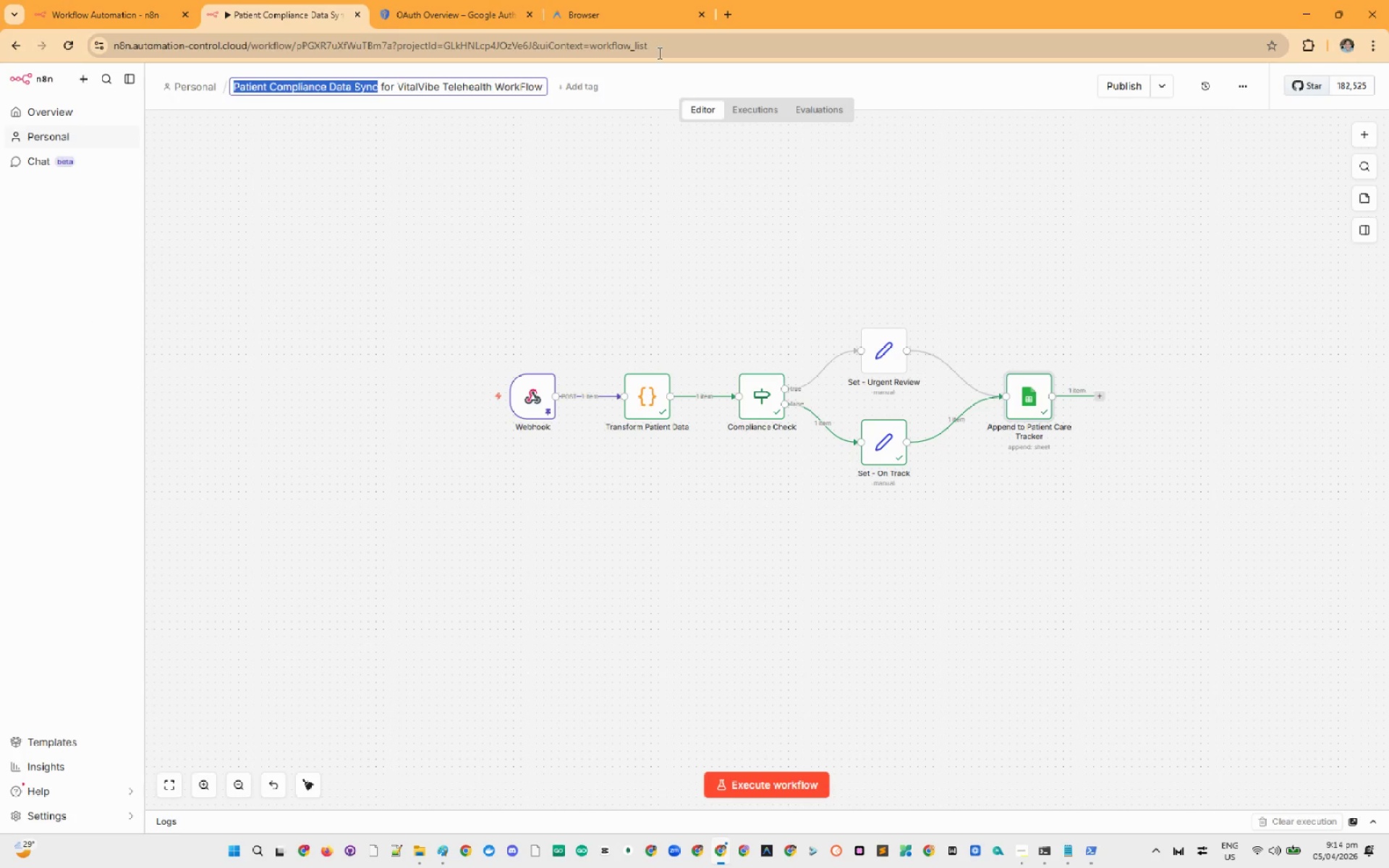 
left_click([603, 0])
 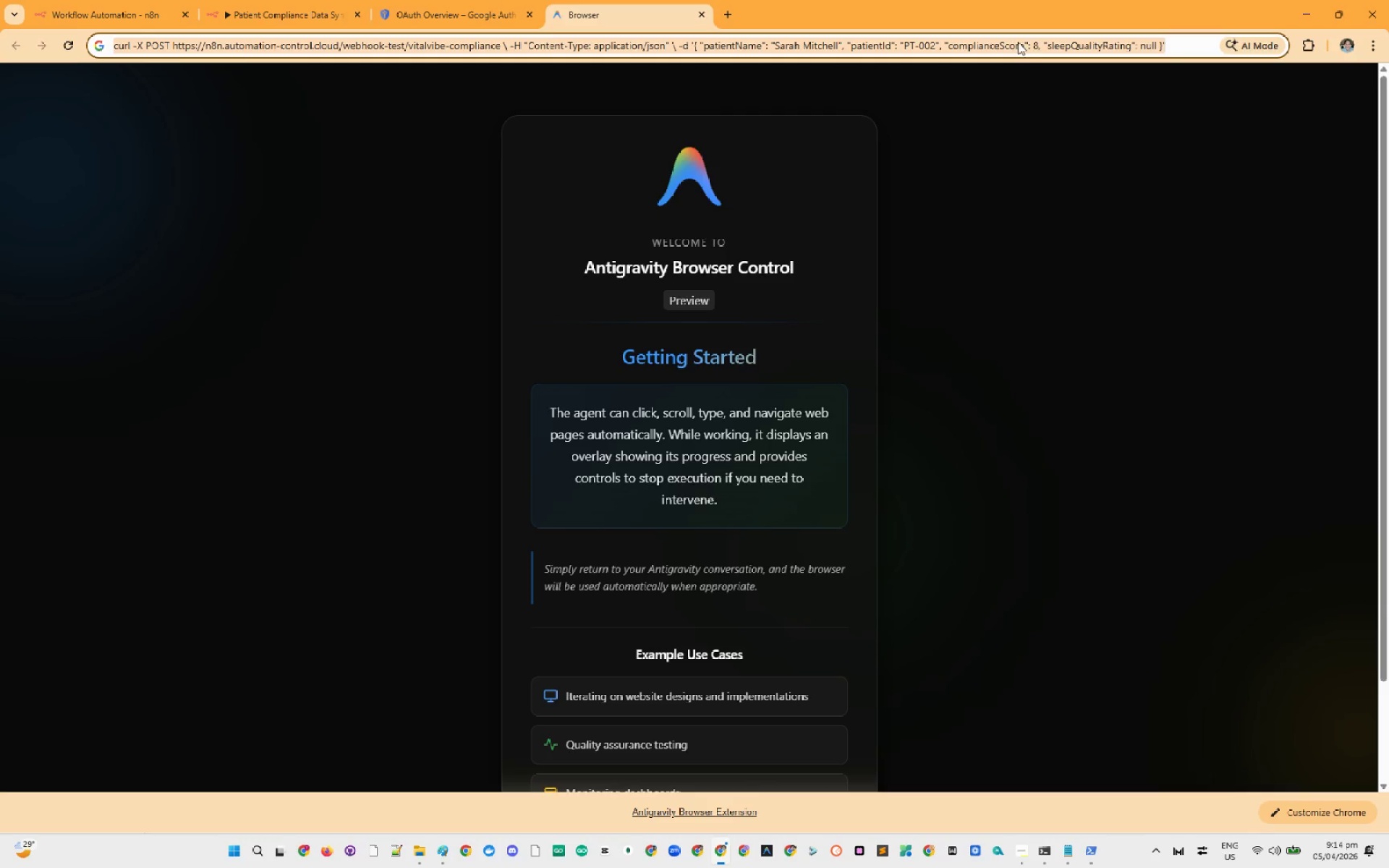 
left_click([1035, 41])
 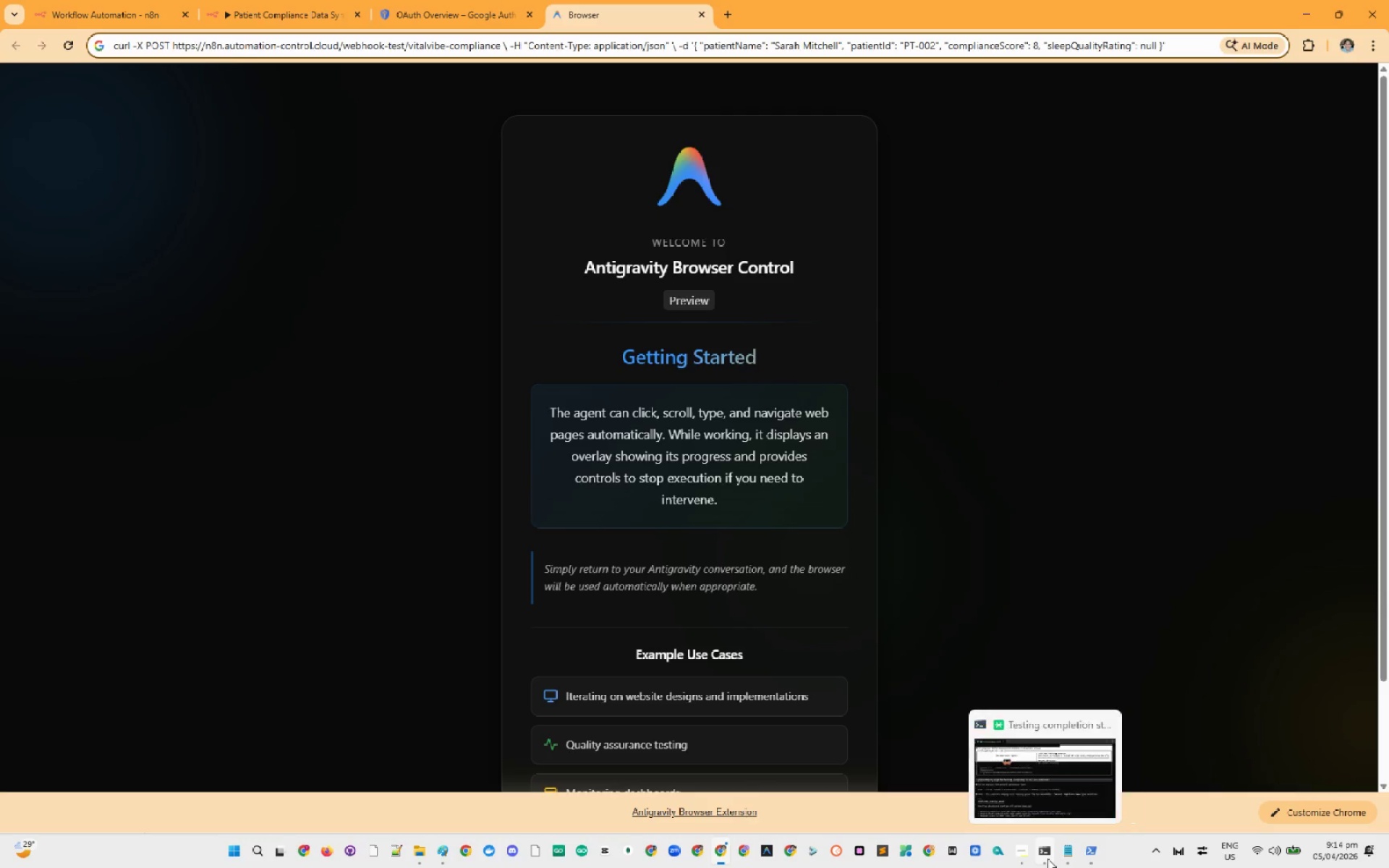 
left_click([1050, 859])
 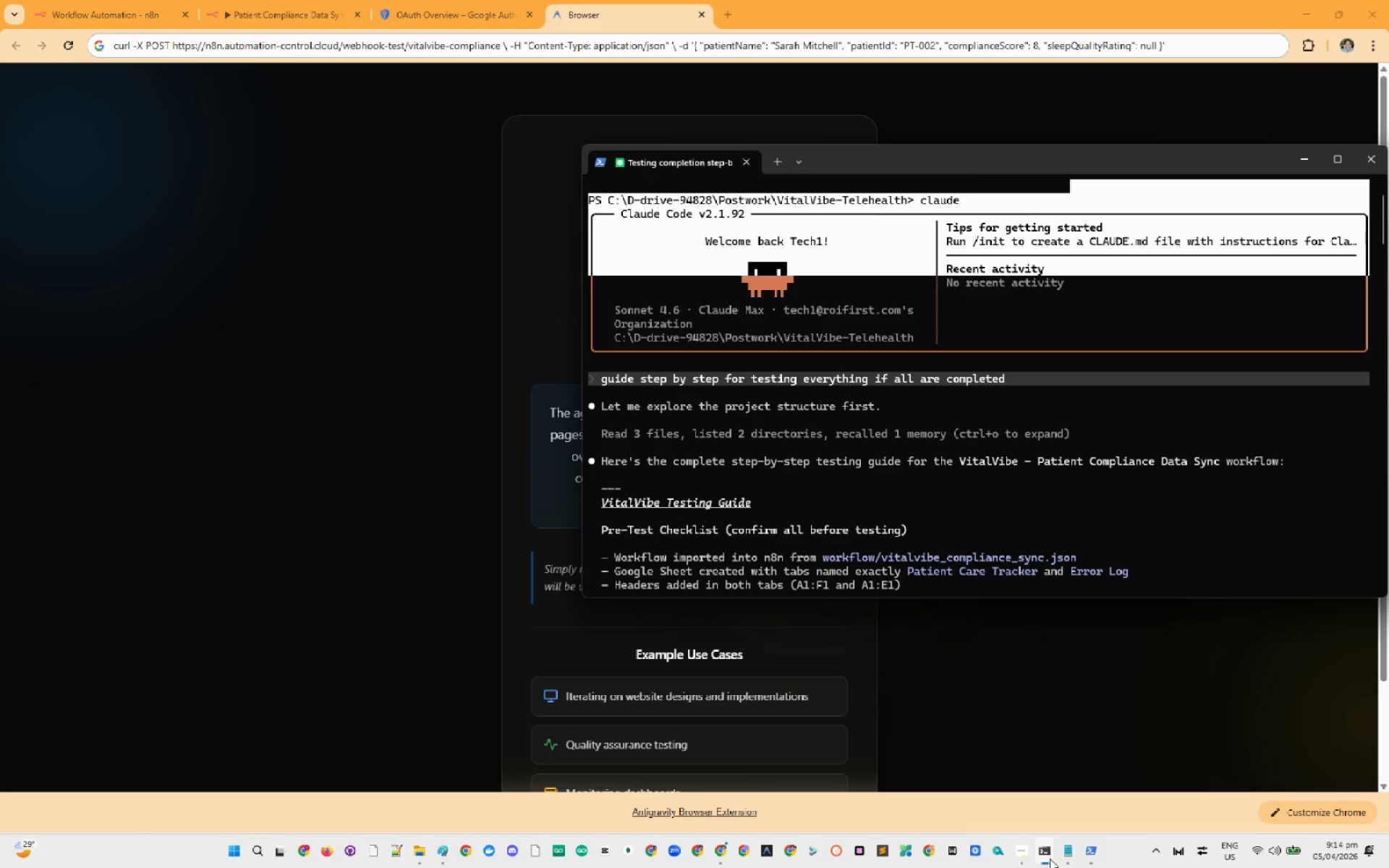 
left_click([1050, 859])
 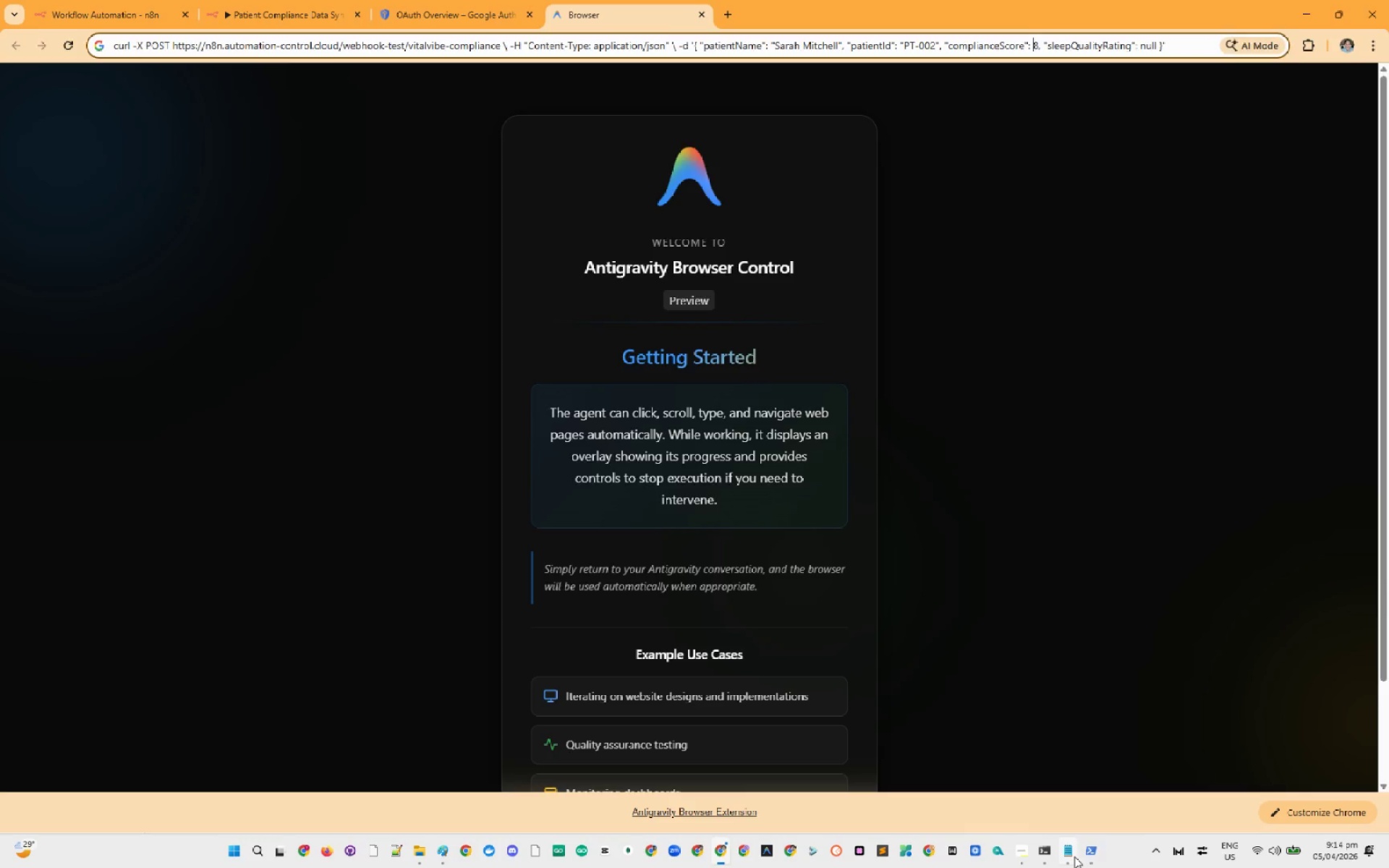 
left_click([1074, 856])